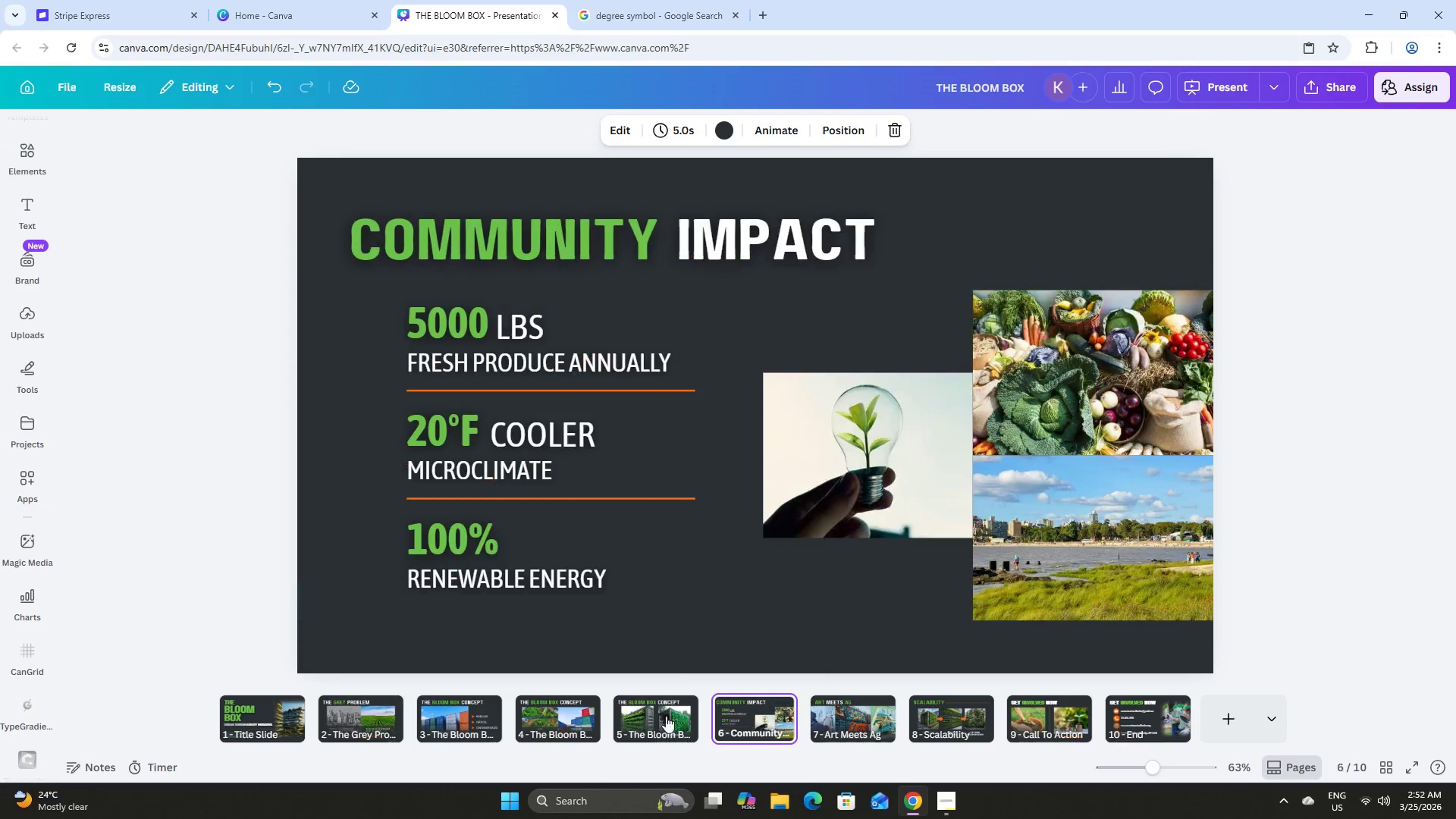 
triple_click([564, 711])
 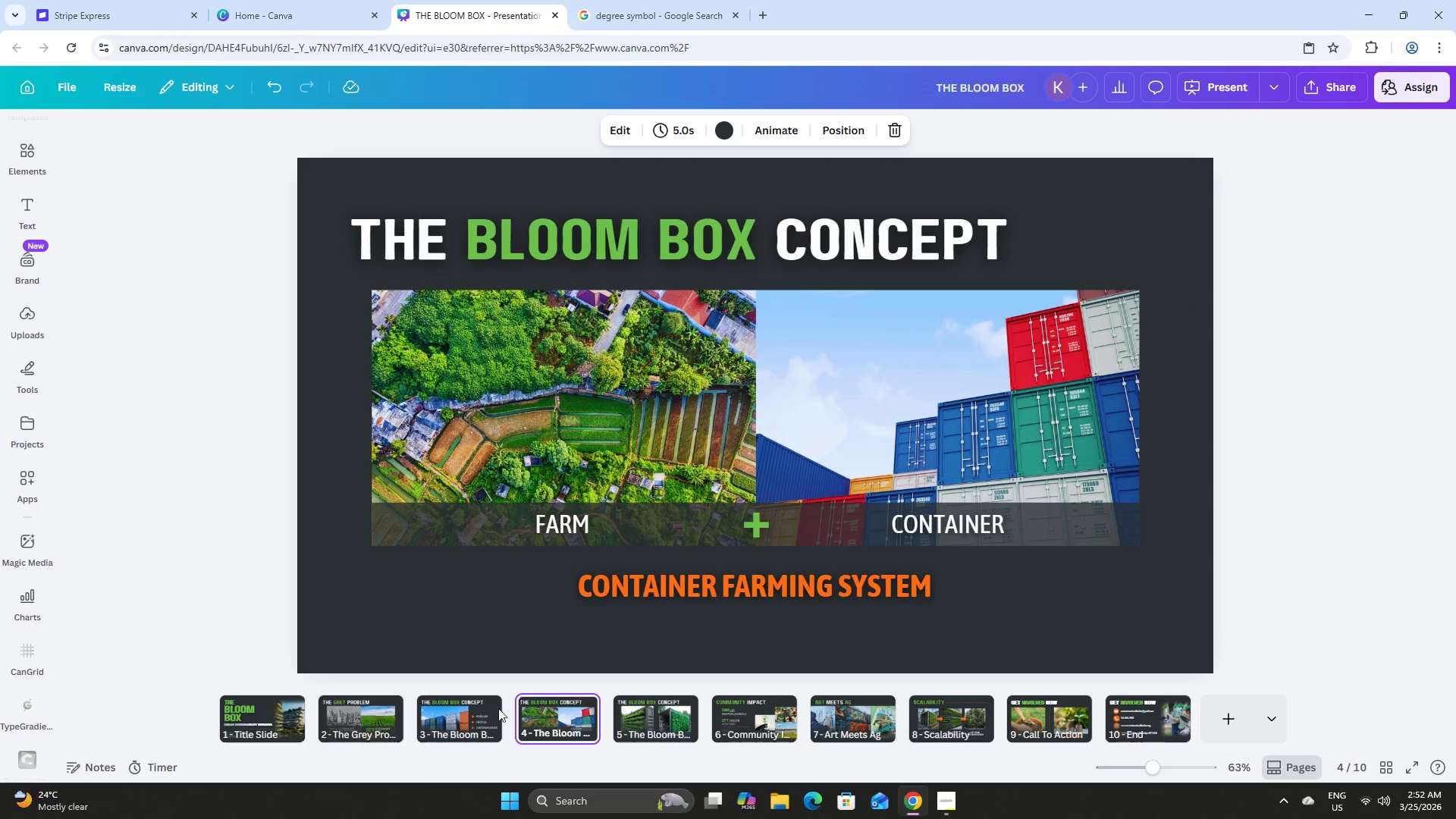 
left_click([471, 706])
 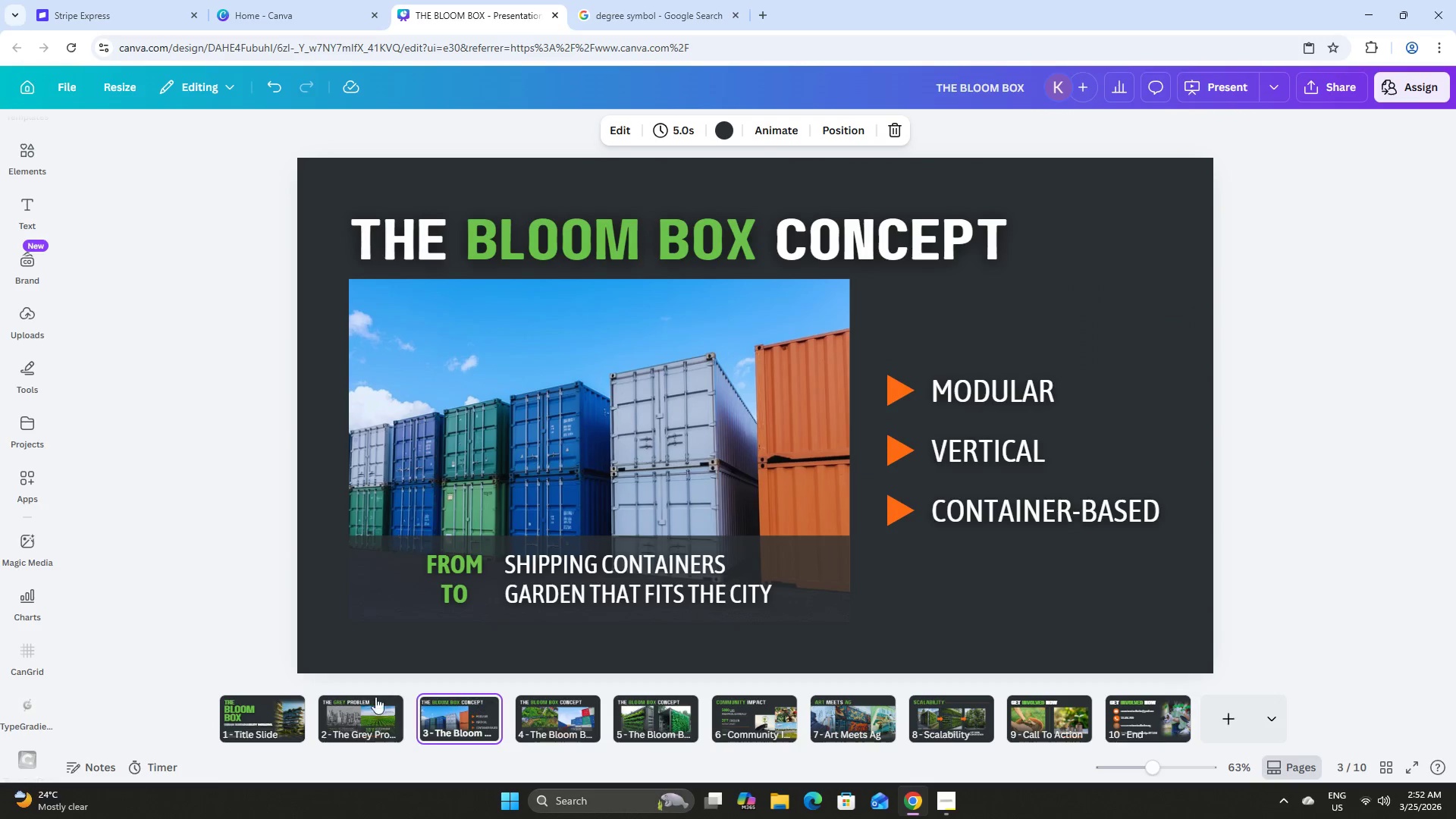 
left_click([332, 693])
 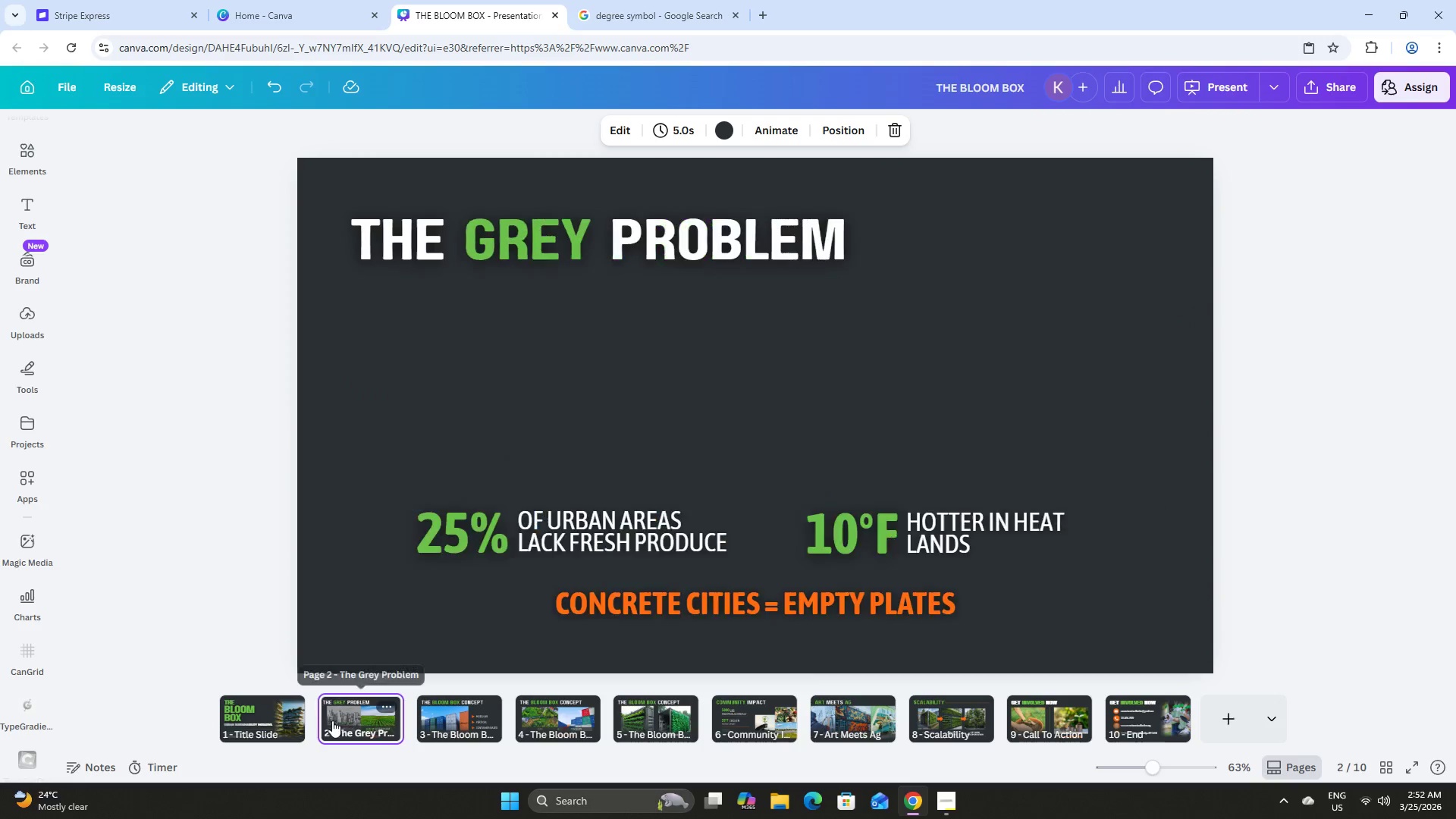 
double_click([283, 714])
 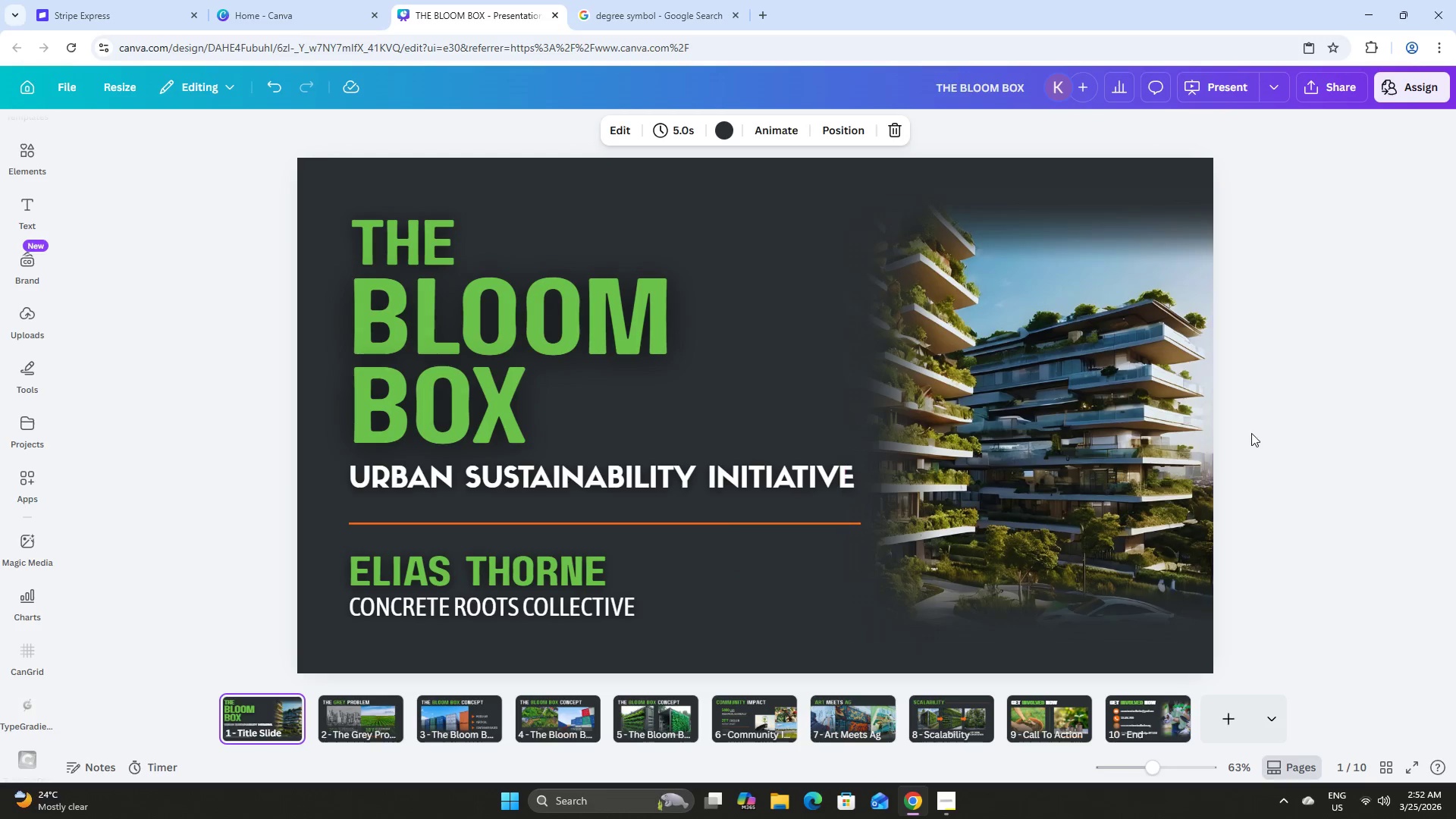 
left_click([1298, 406])
 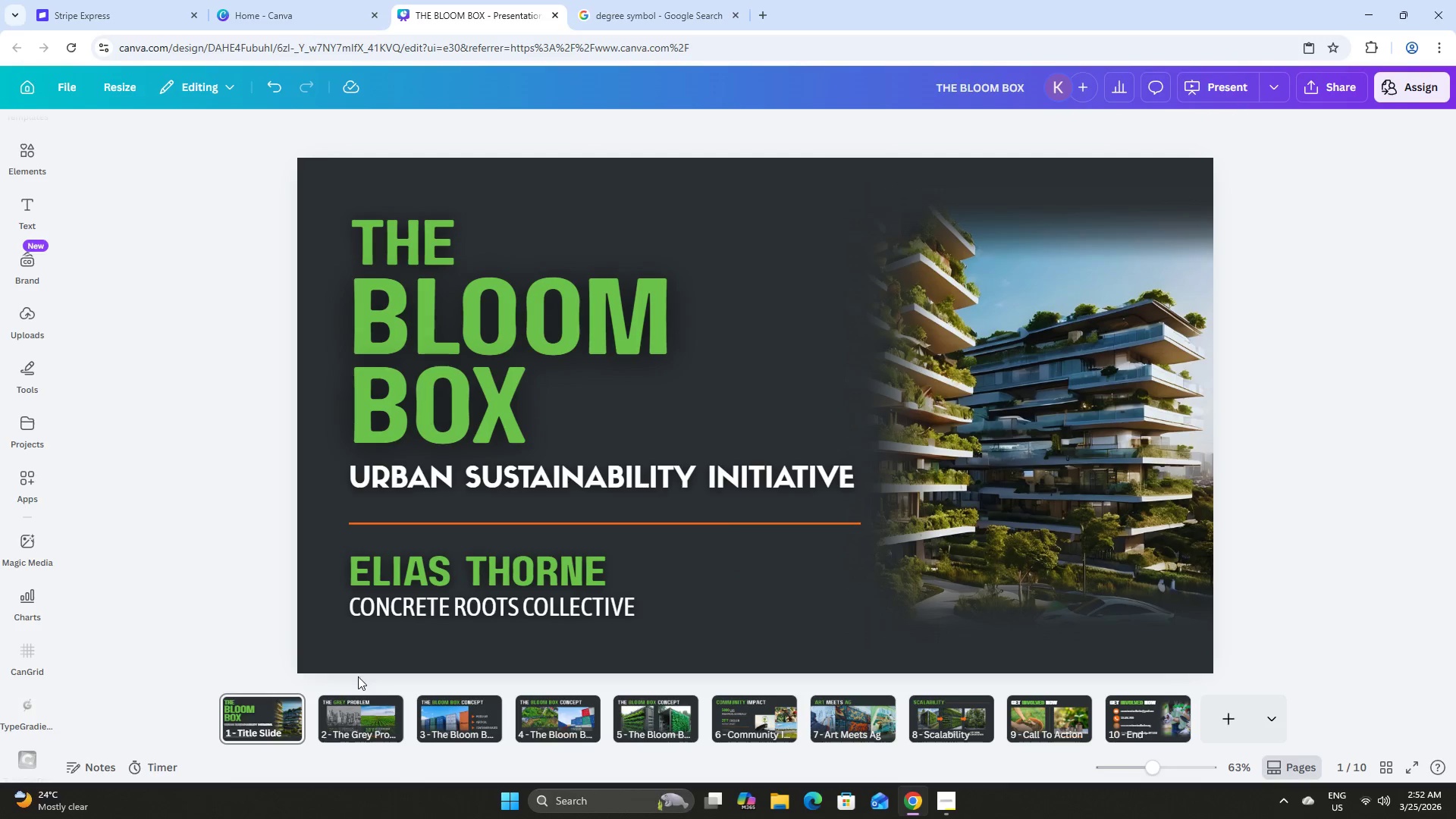 
left_click([375, 707])
 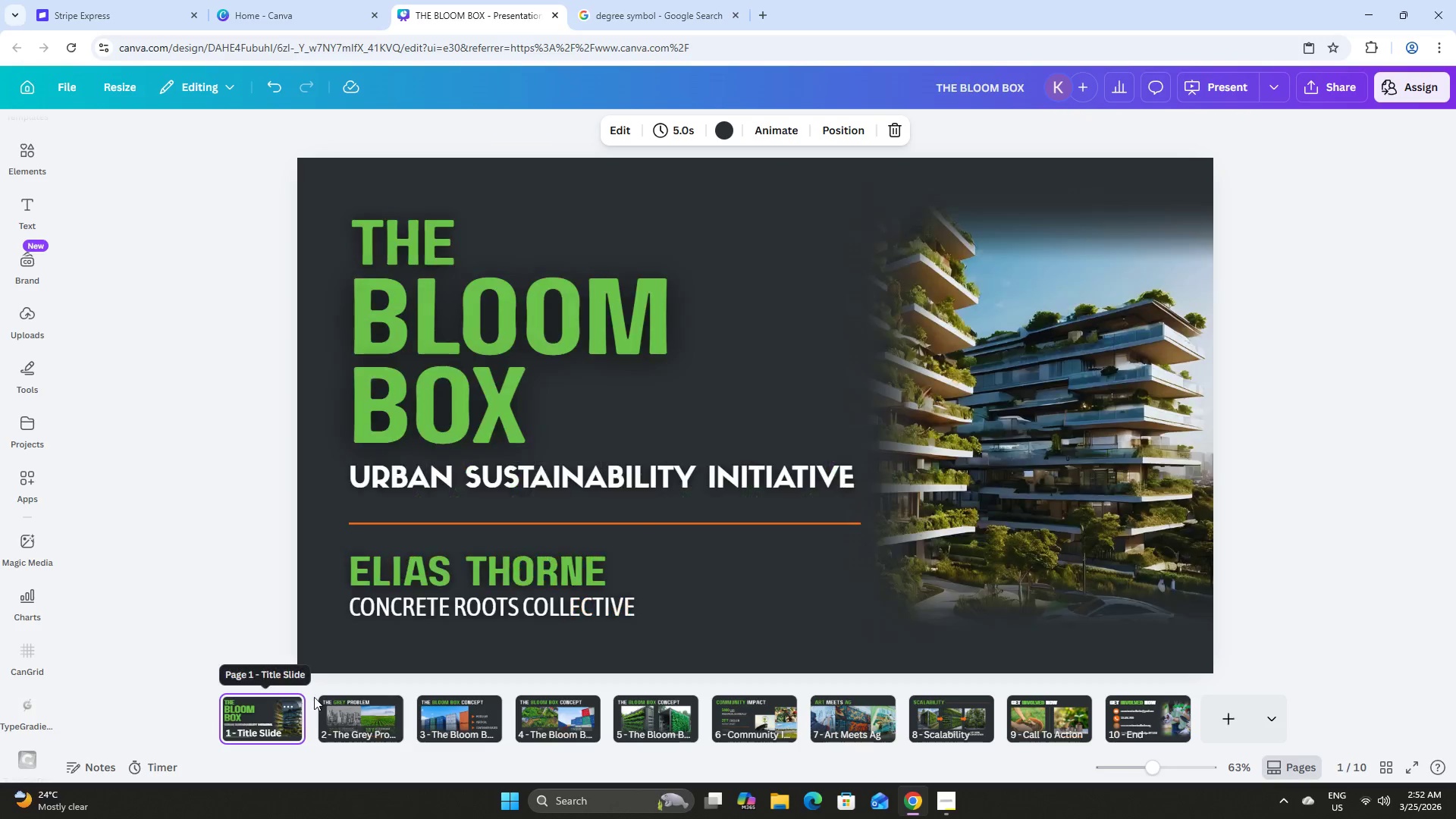 
left_click([376, 720])
 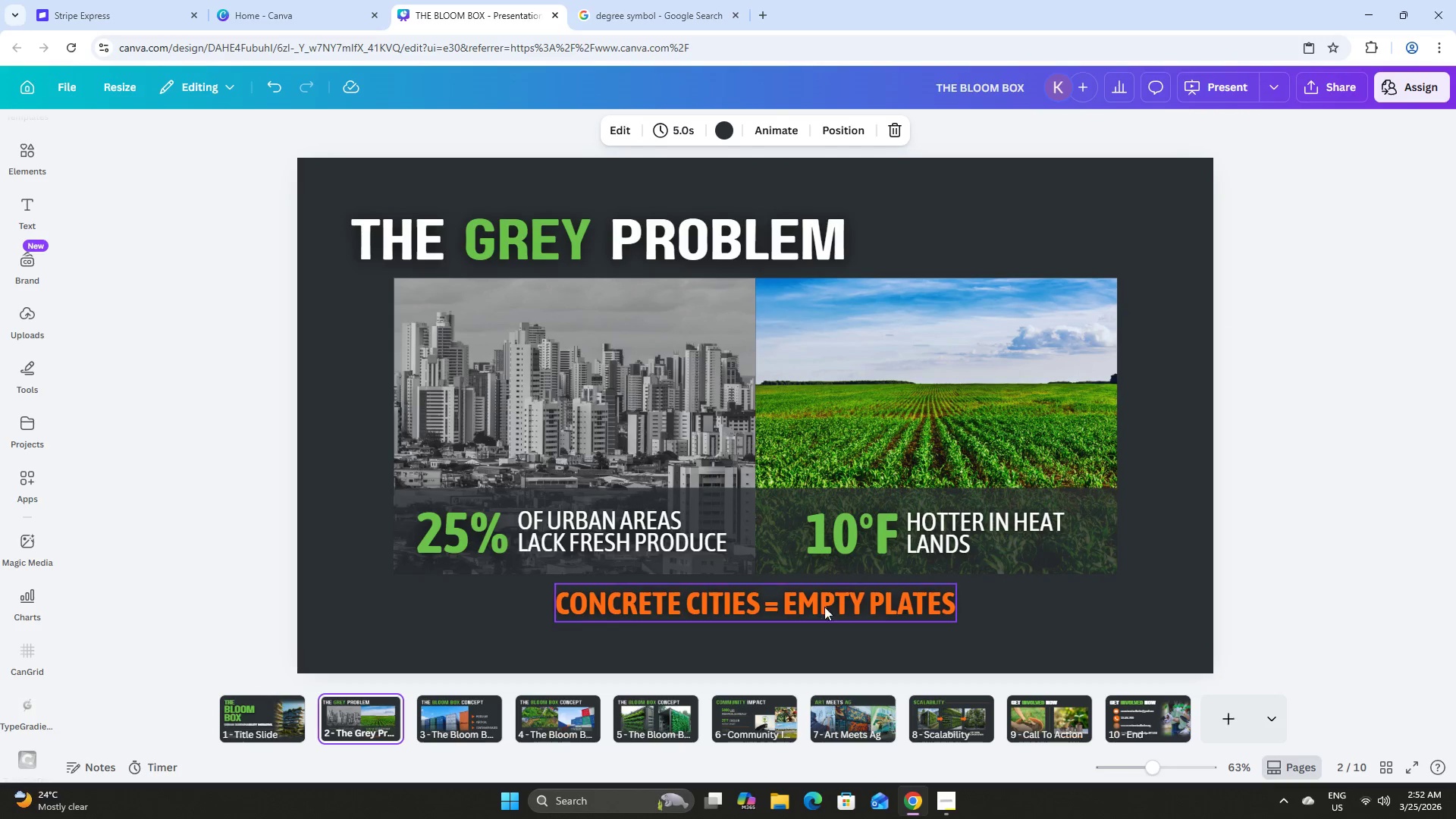 
left_click([824, 601])
 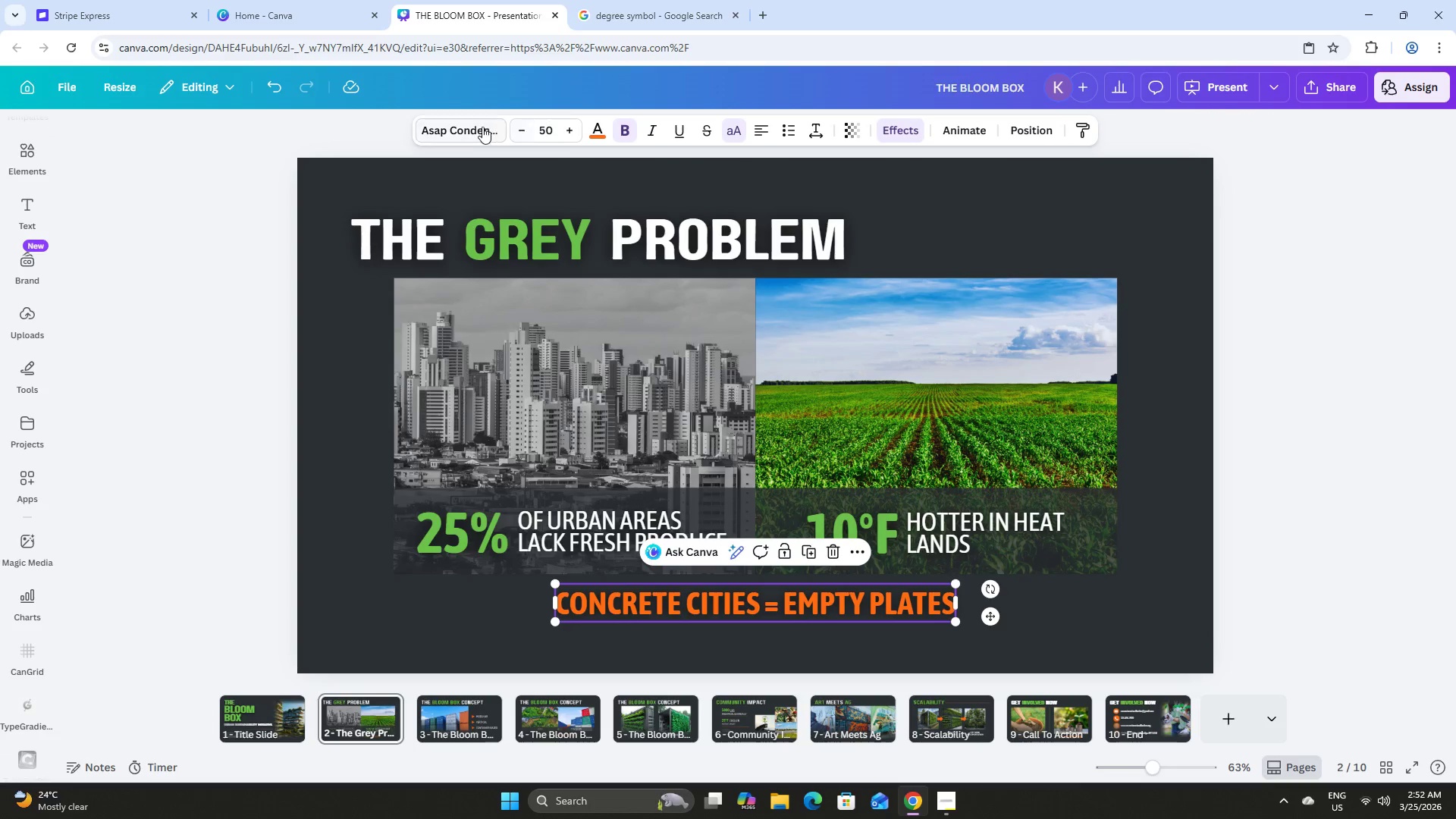 
left_click([480, 127])
 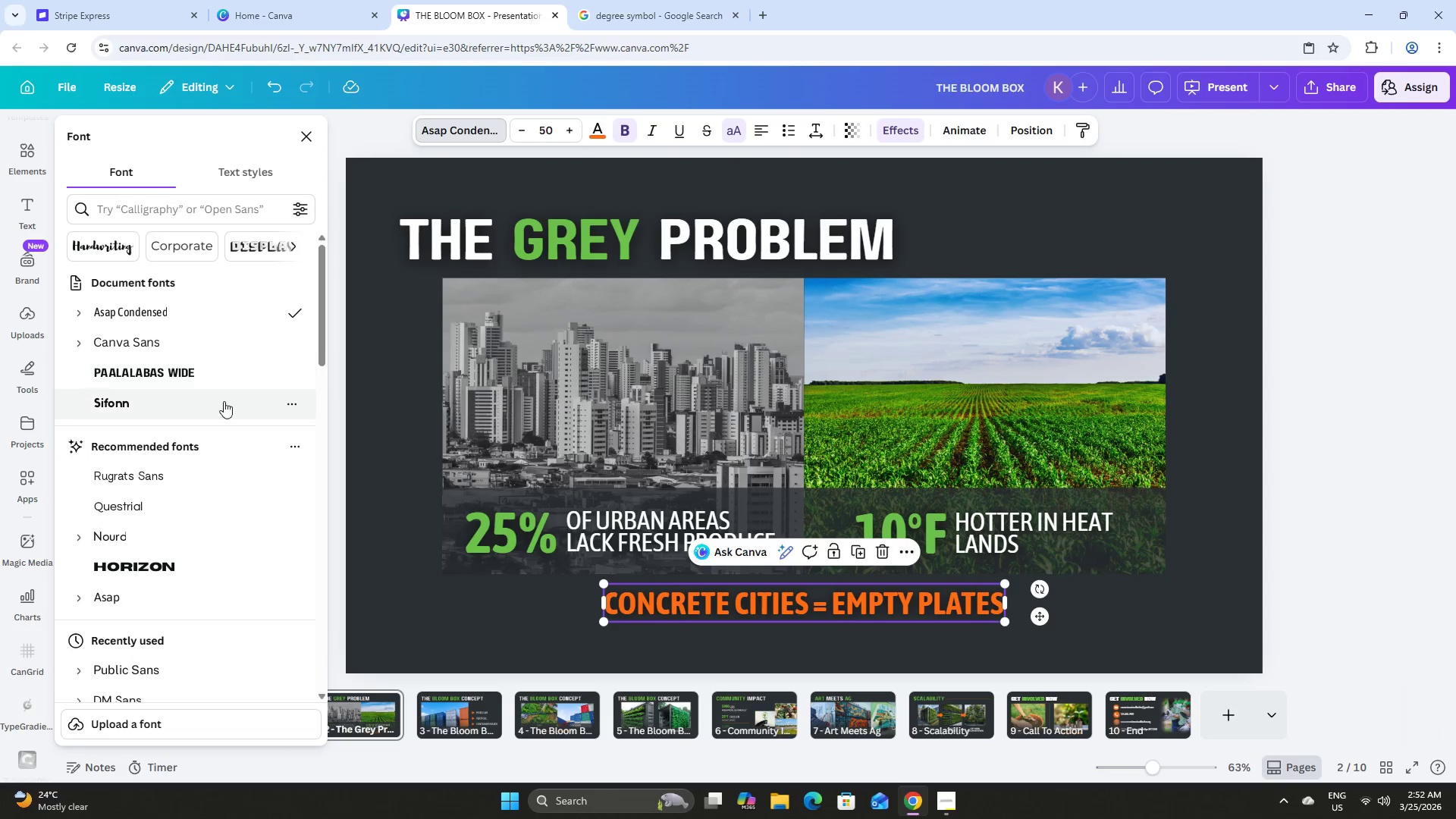 
left_click([190, 400])
 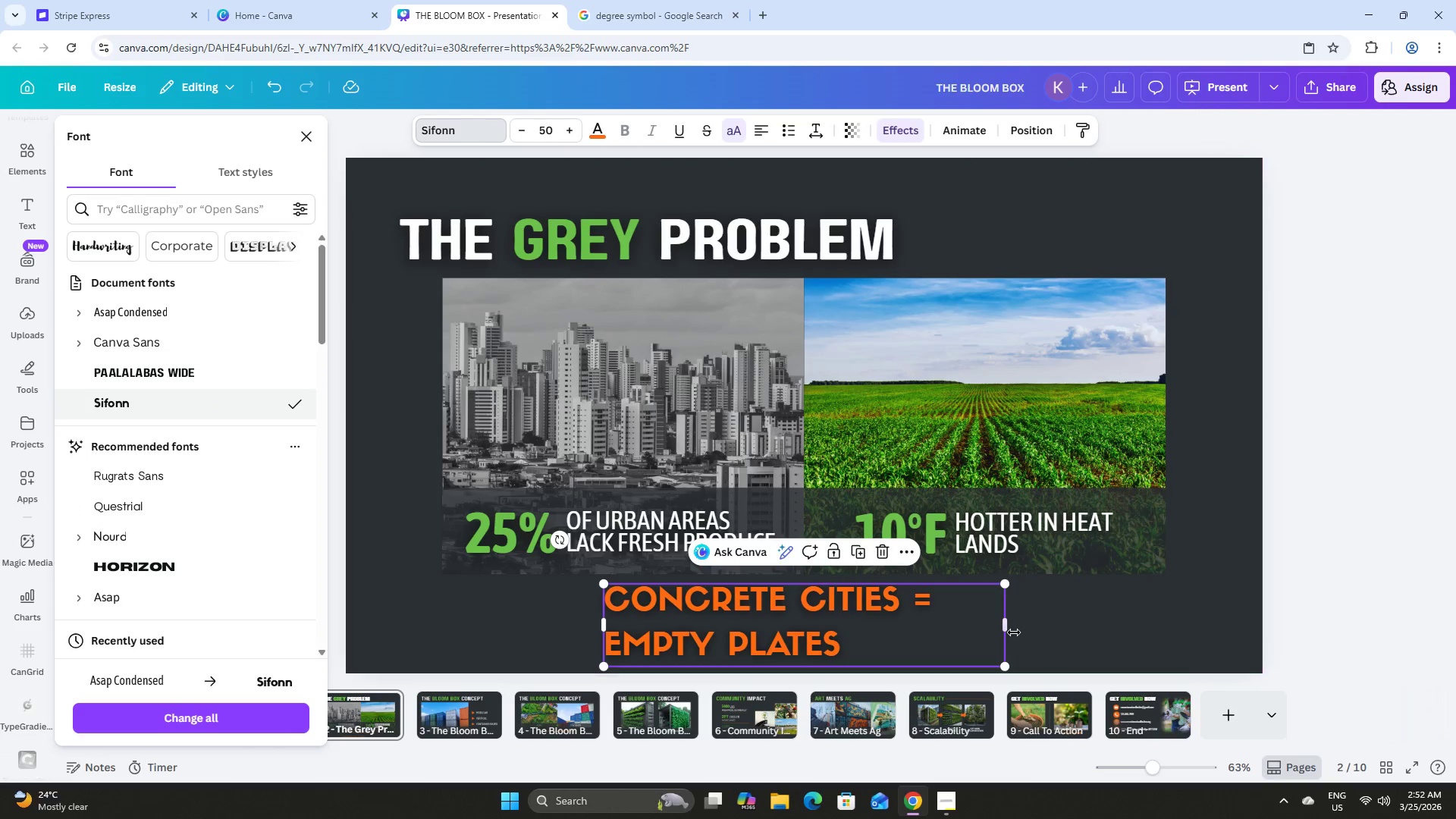 
left_click_drag(start_coordinate=[1009, 629], to_coordinate=[1188, 623])
 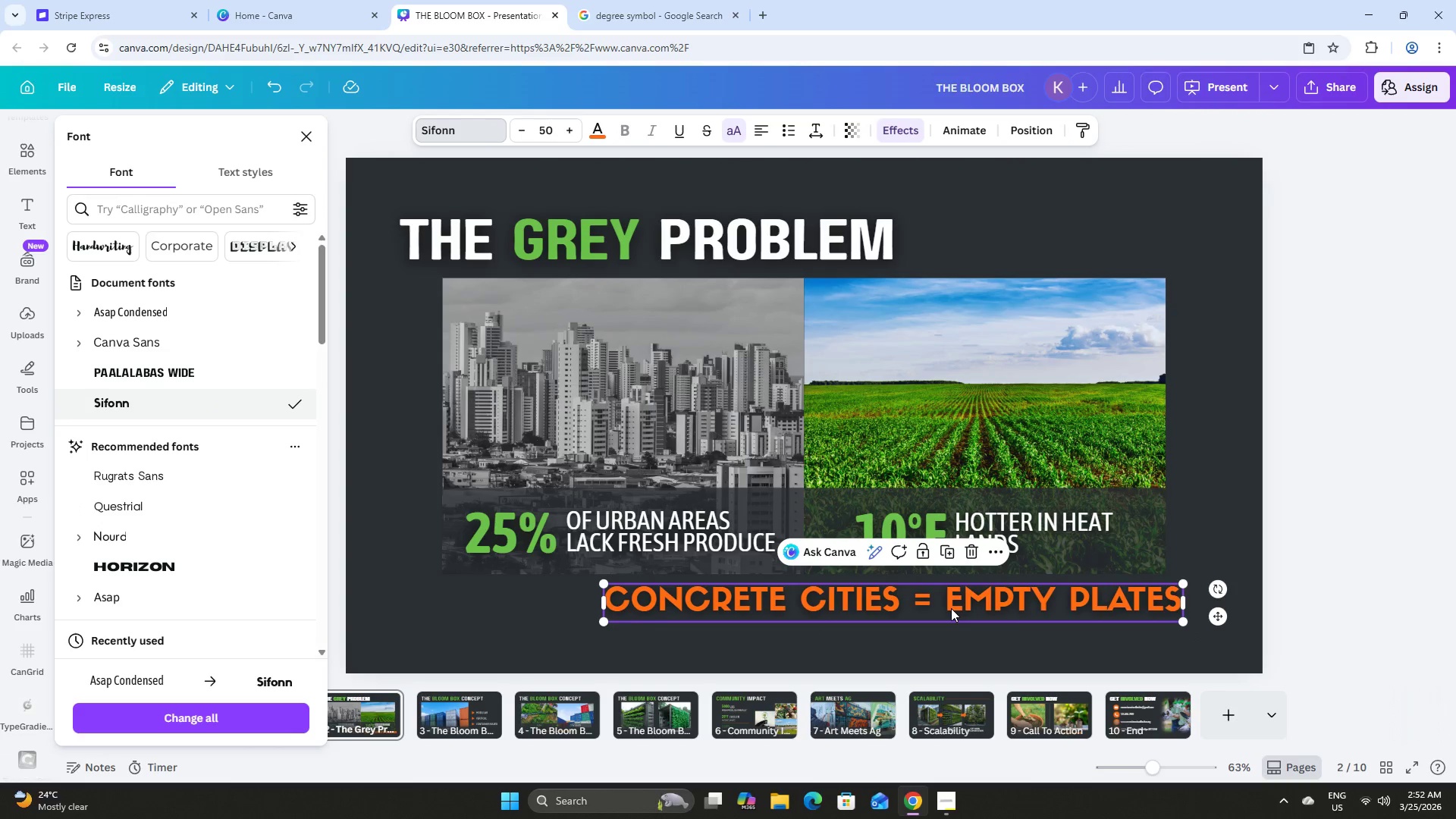 
left_click_drag(start_coordinate=[951, 608], to_coordinate=[863, 607])
 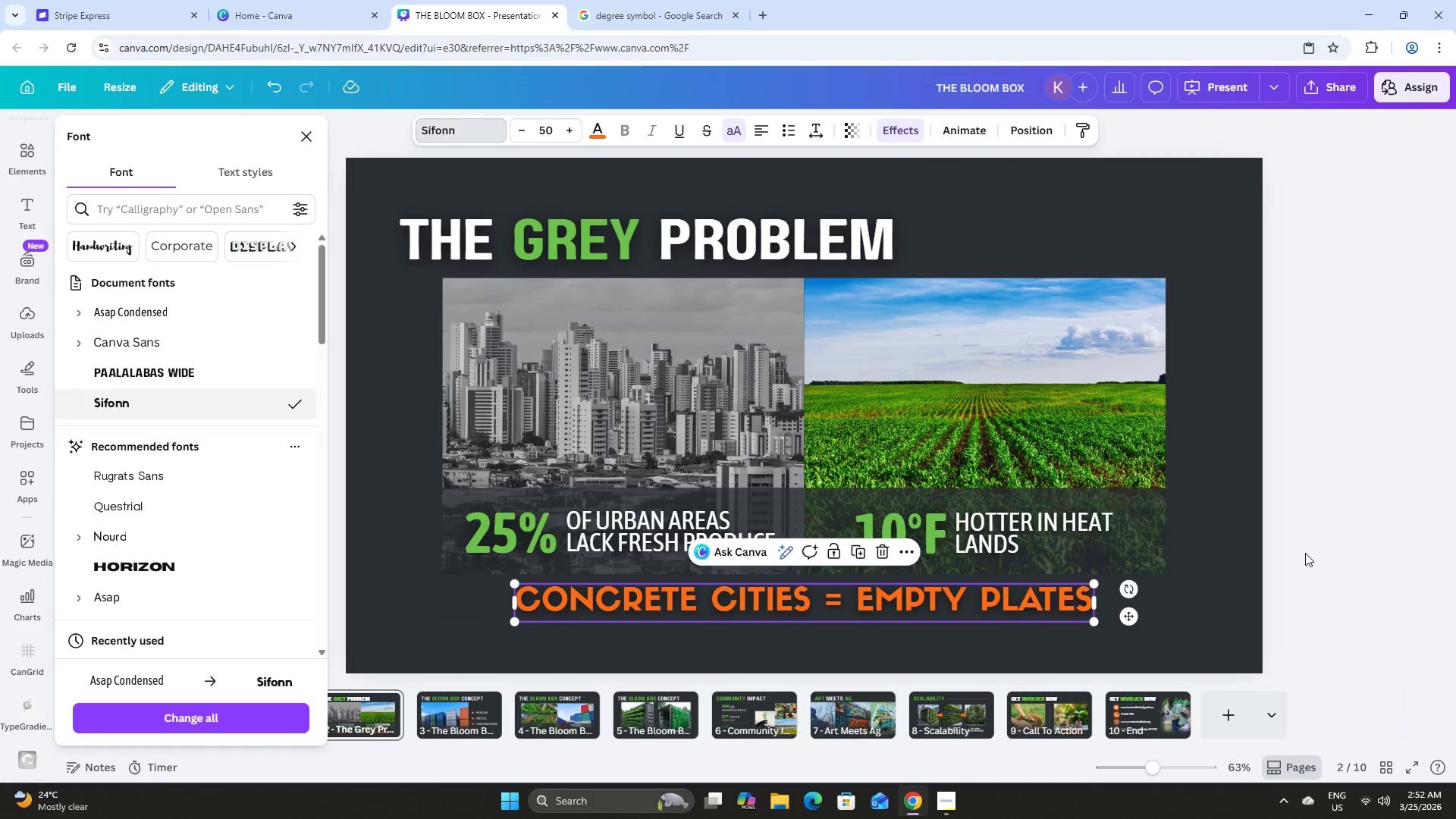 
left_click([1306, 538])
 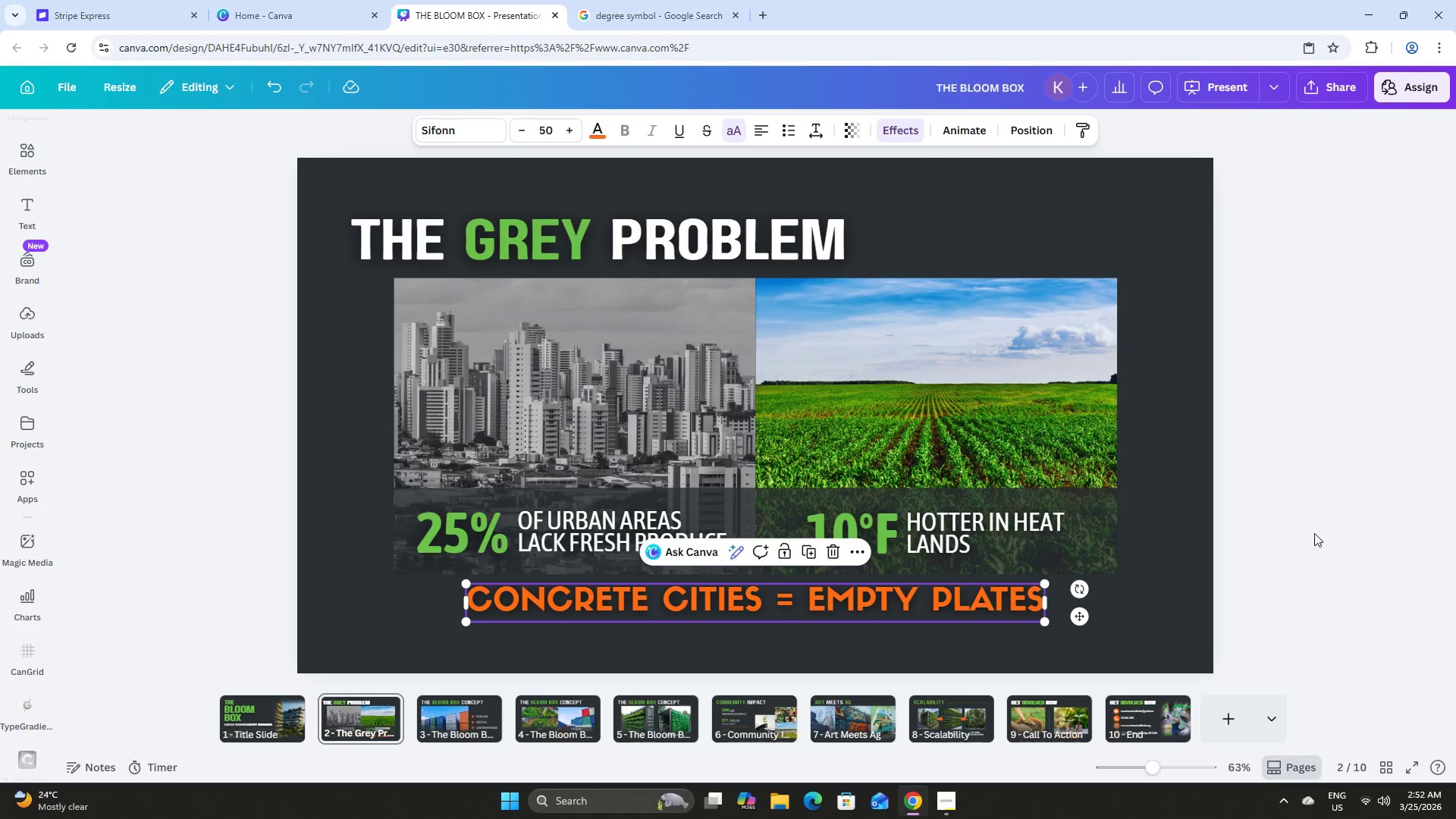 
left_click([1314, 533])
 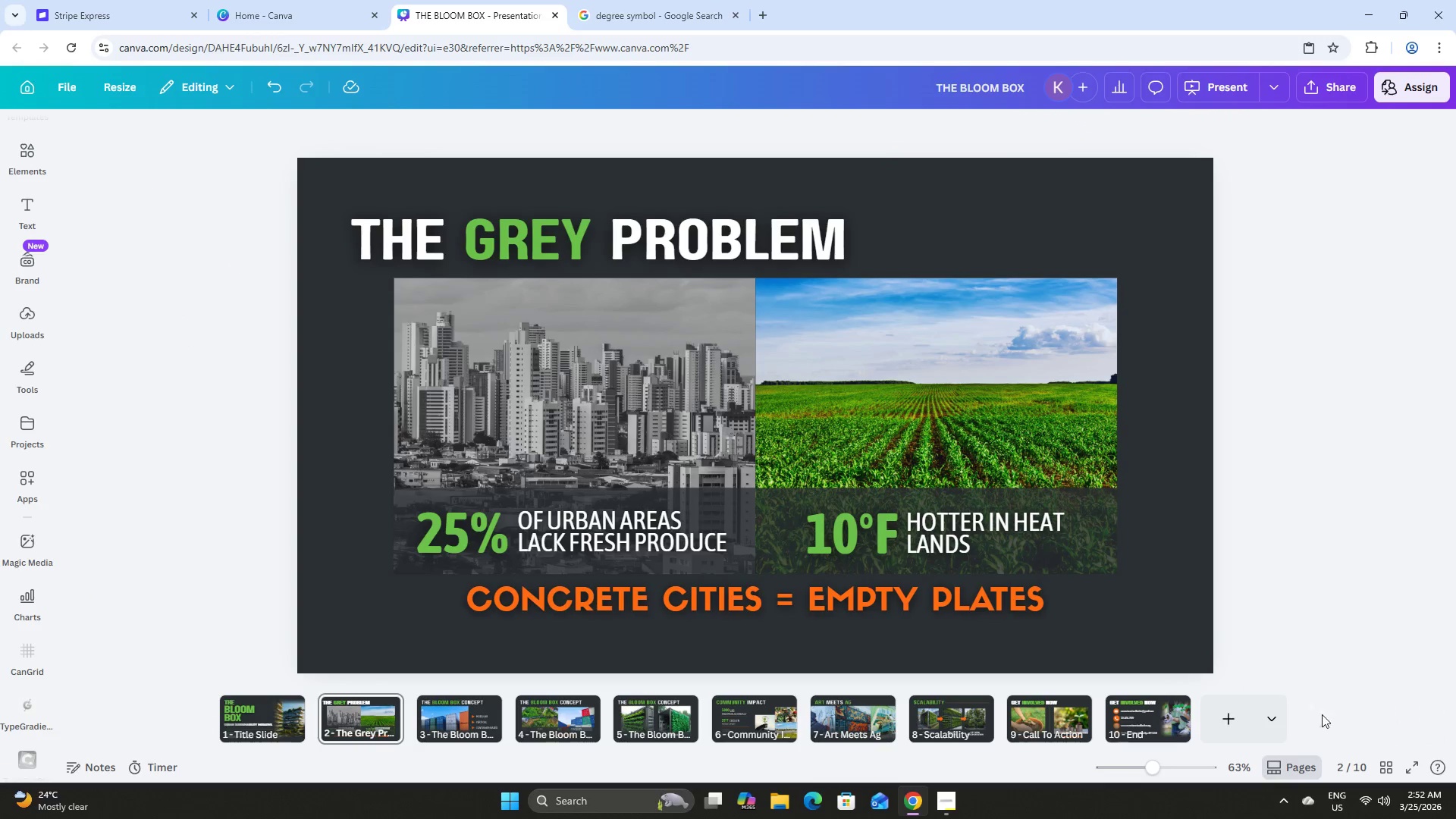 
left_click([461, 708])
 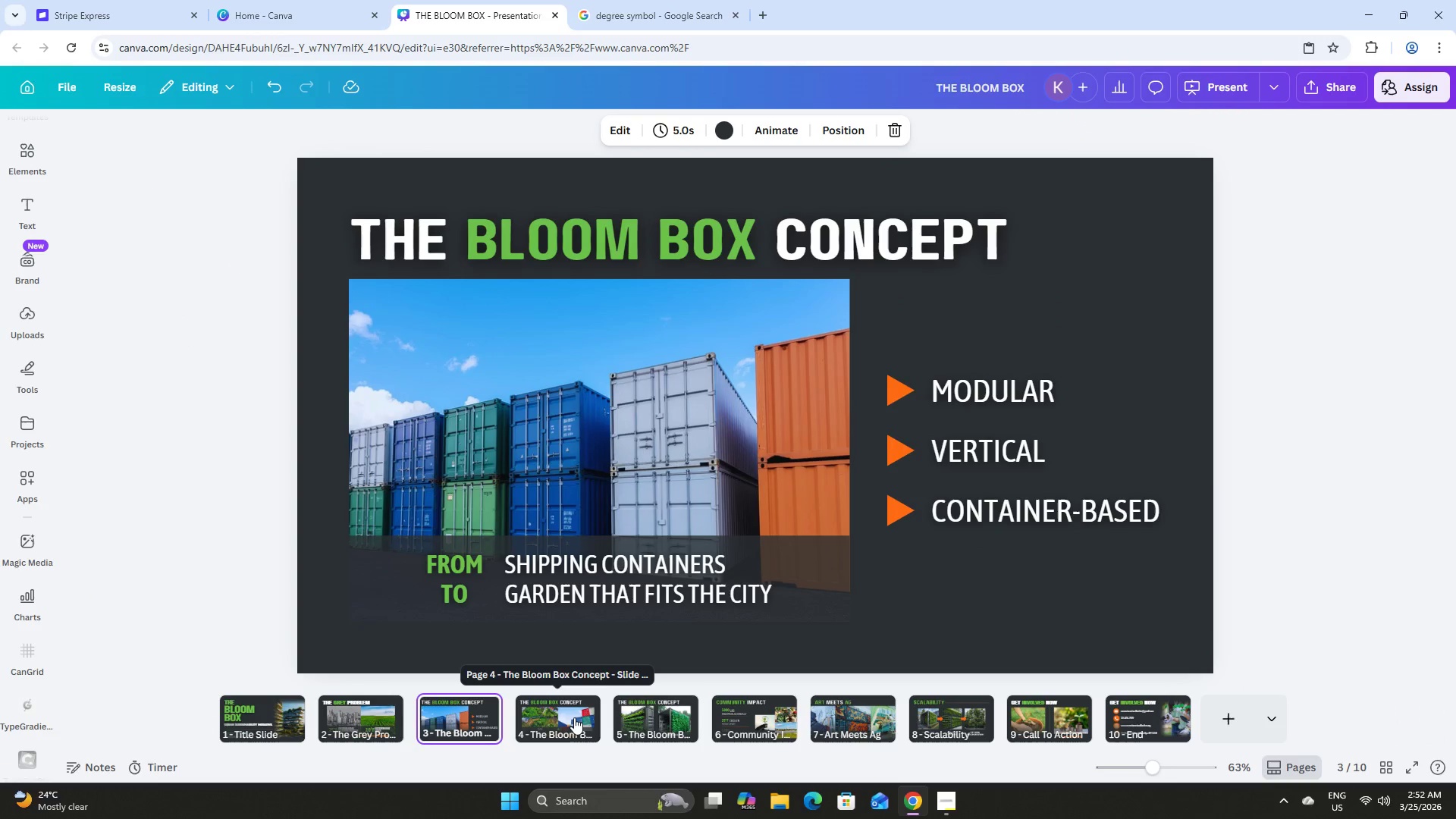 
left_click([574, 726])
 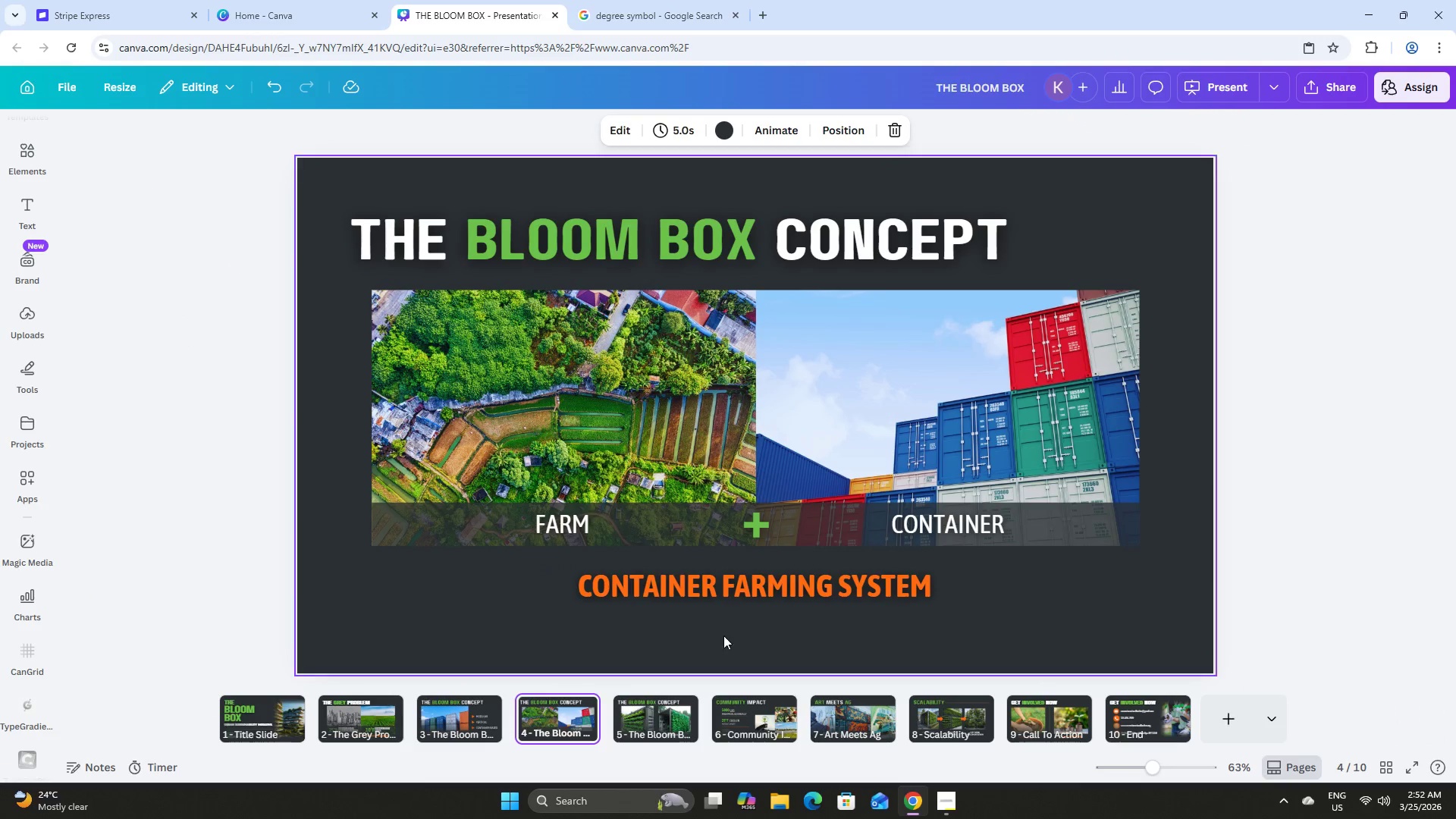 
left_click([749, 583])
 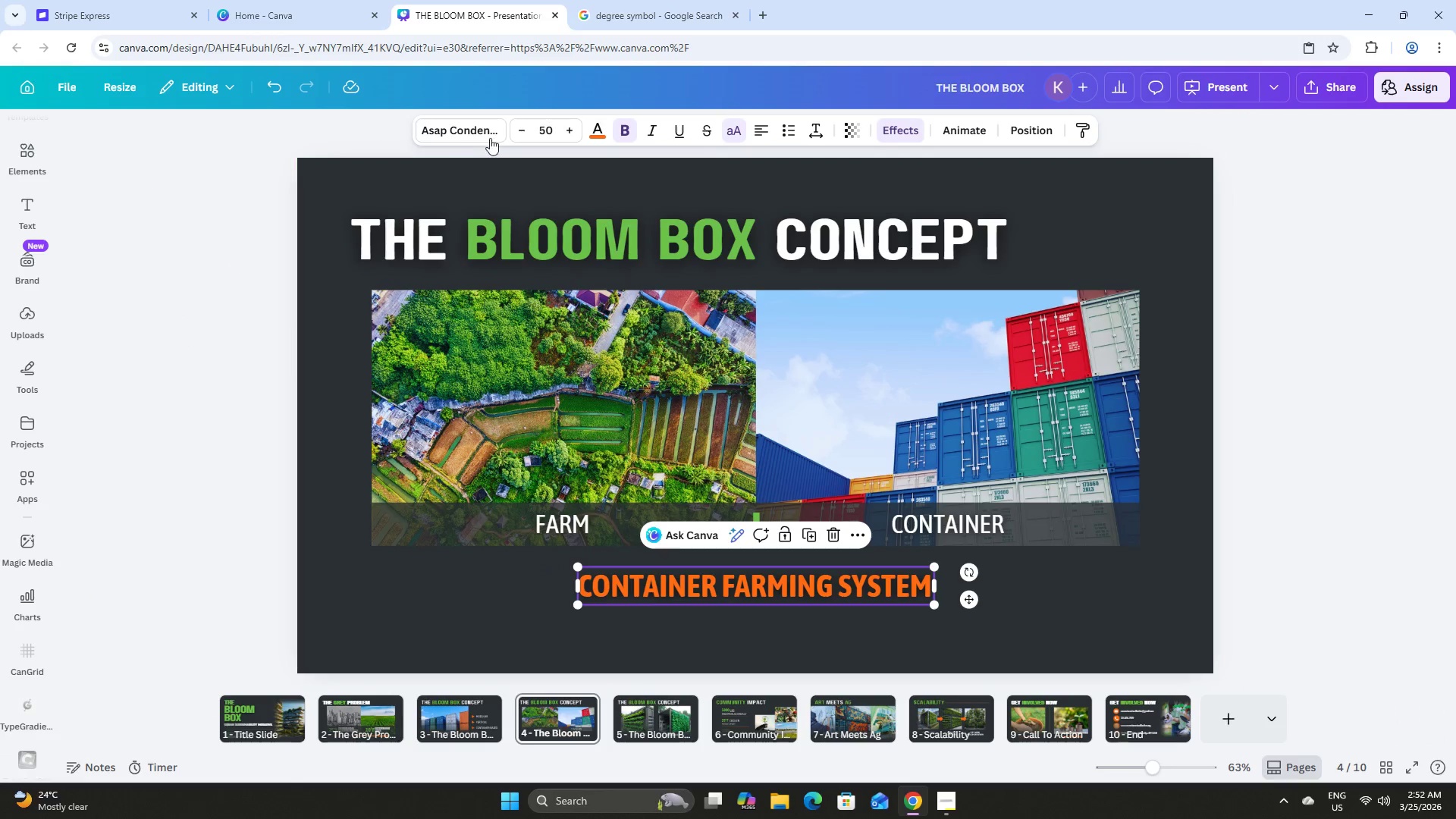 
left_click([476, 125])
 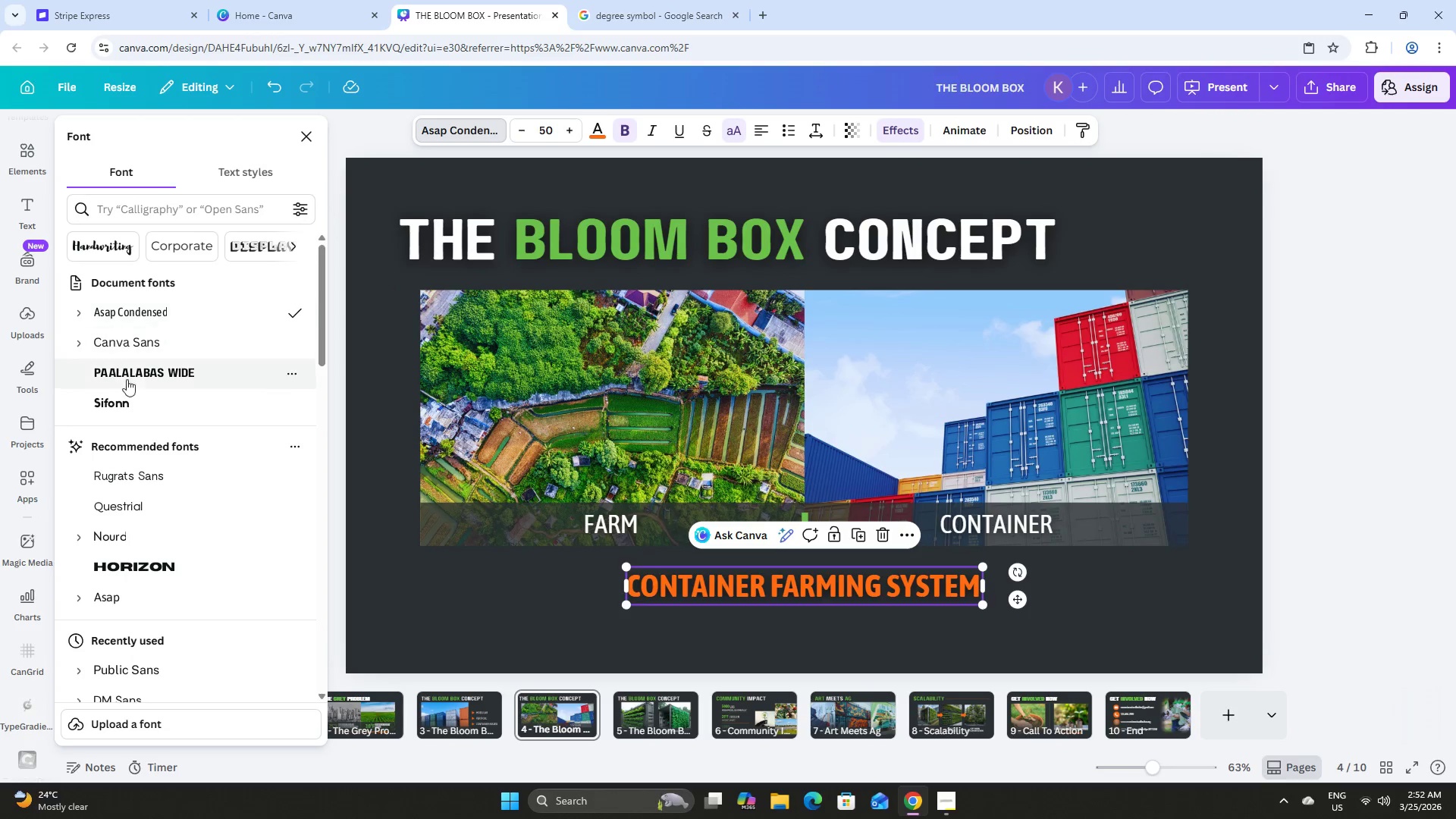 
left_click([158, 407])
 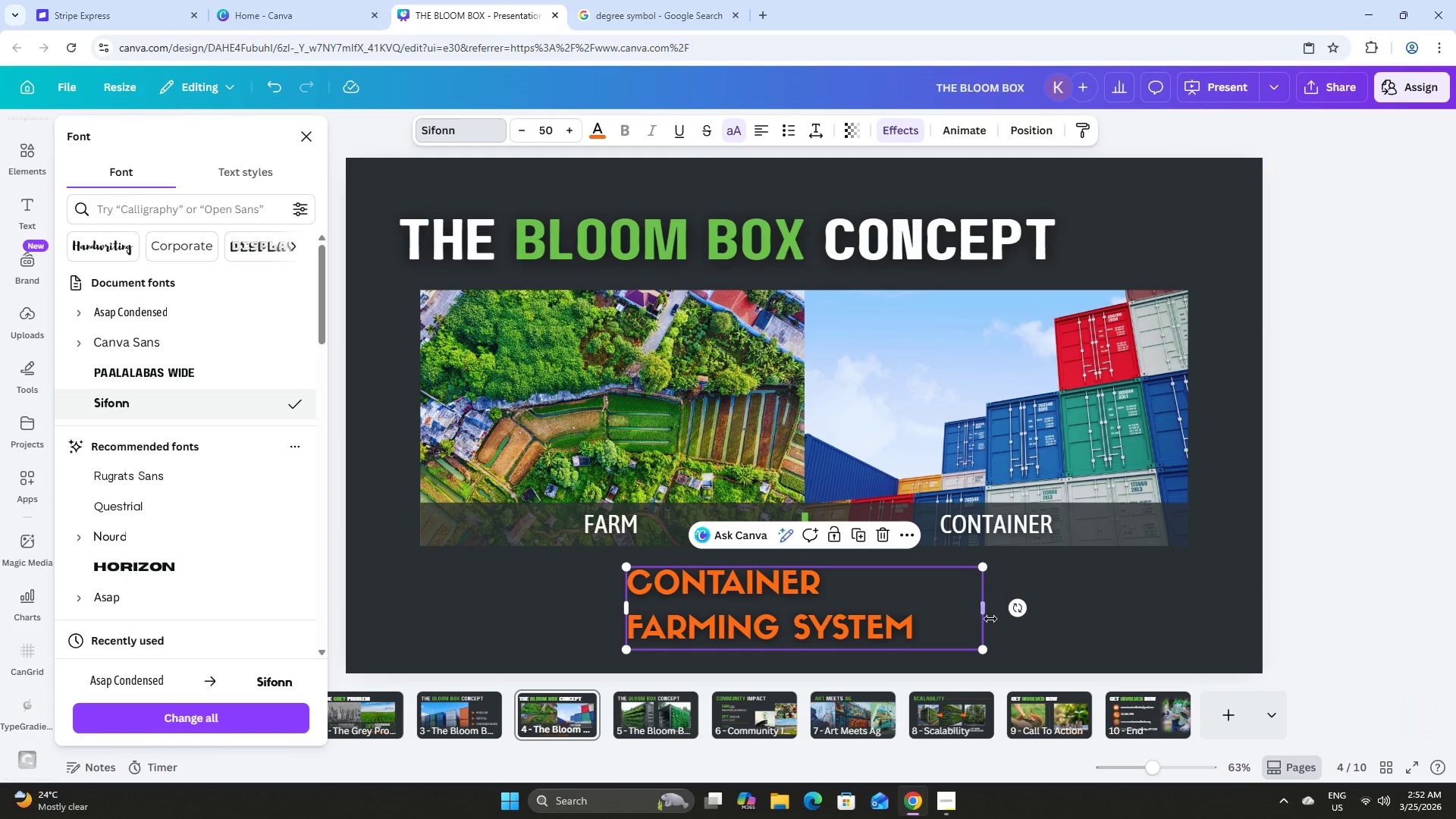 
left_click_drag(start_coordinate=[990, 606], to_coordinate=[1132, 599])
 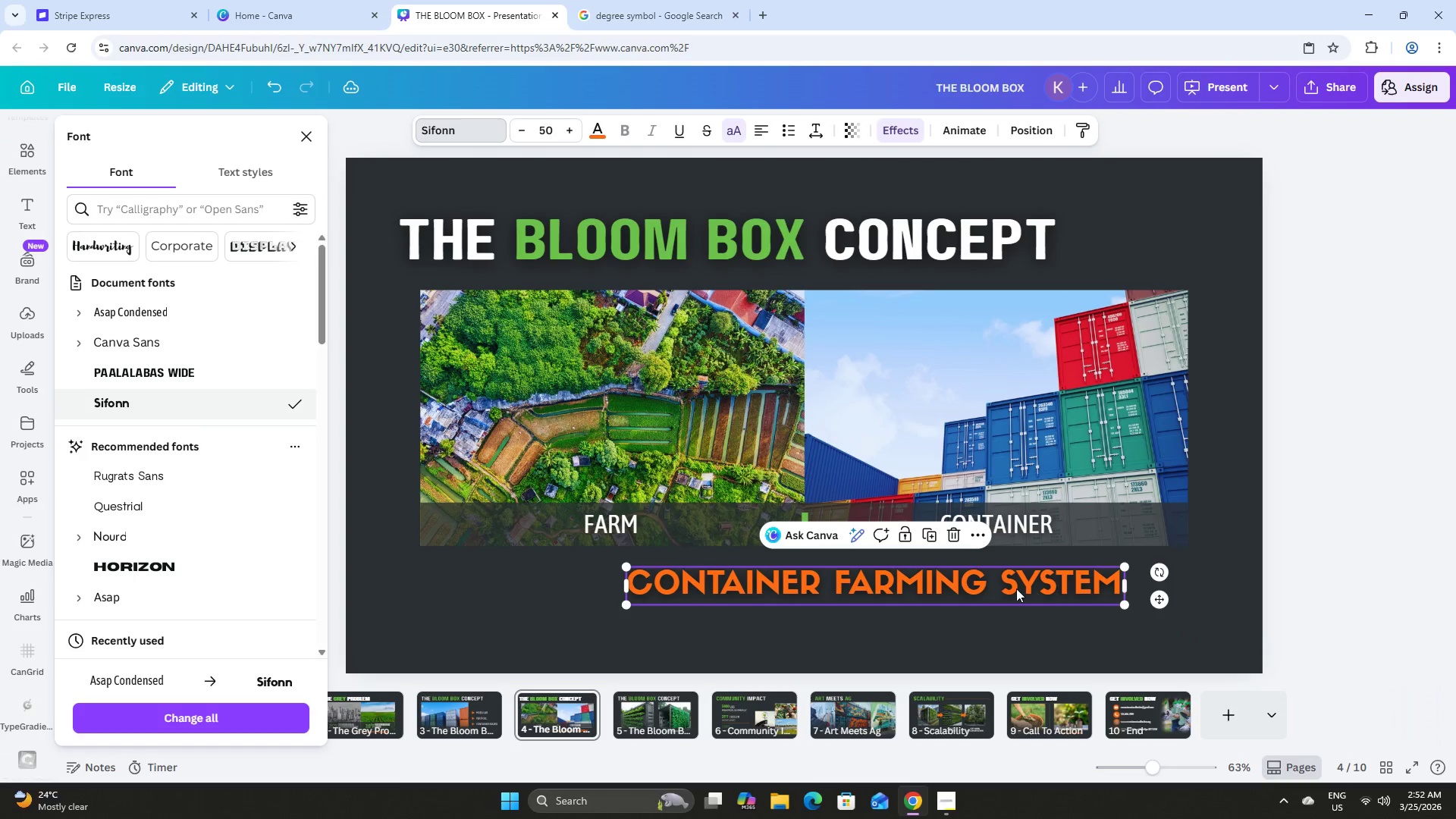 
left_click_drag(start_coordinate=[1013, 588], to_coordinate=[946, 595])
 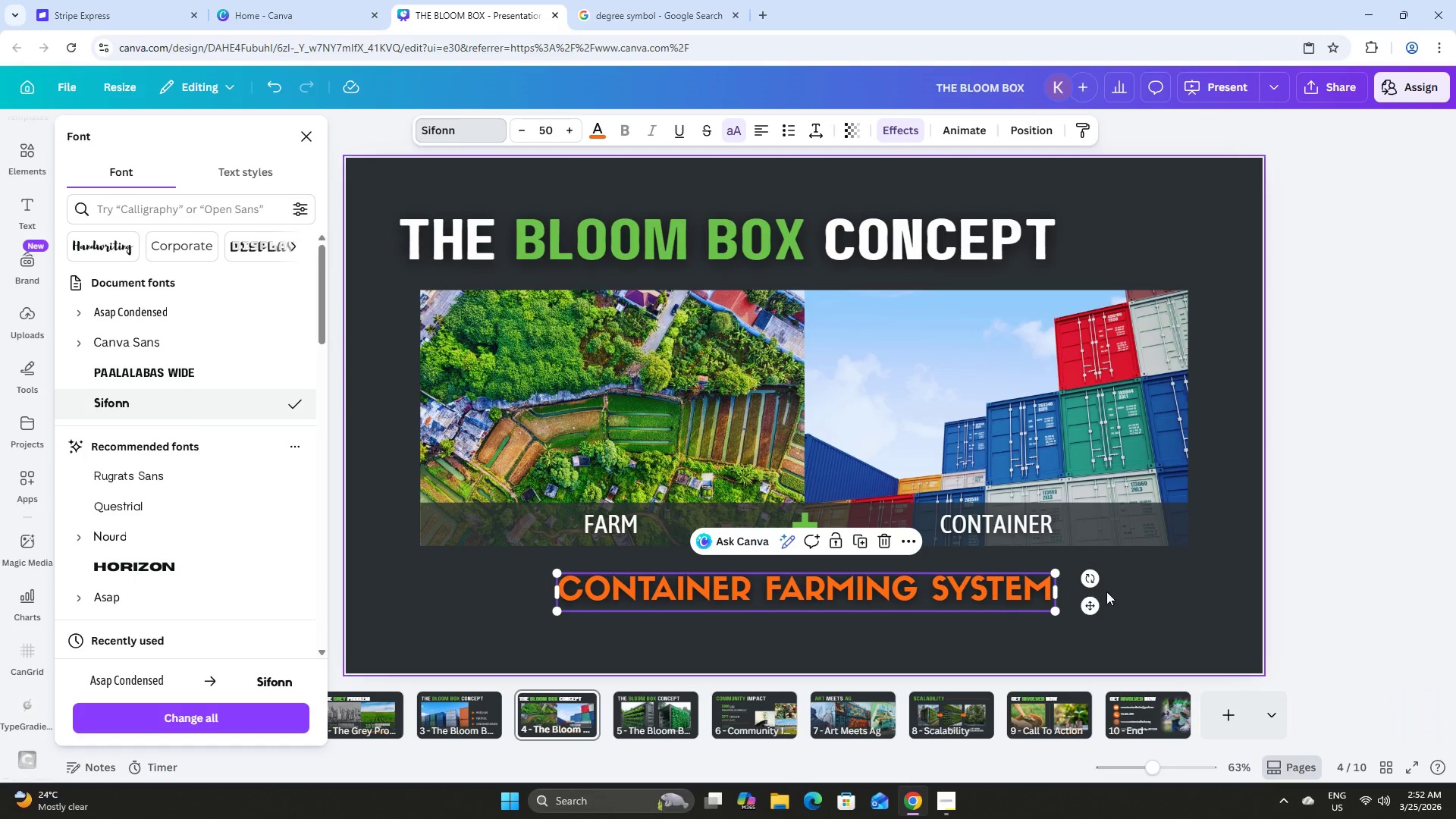 
left_click([1106, 592])
 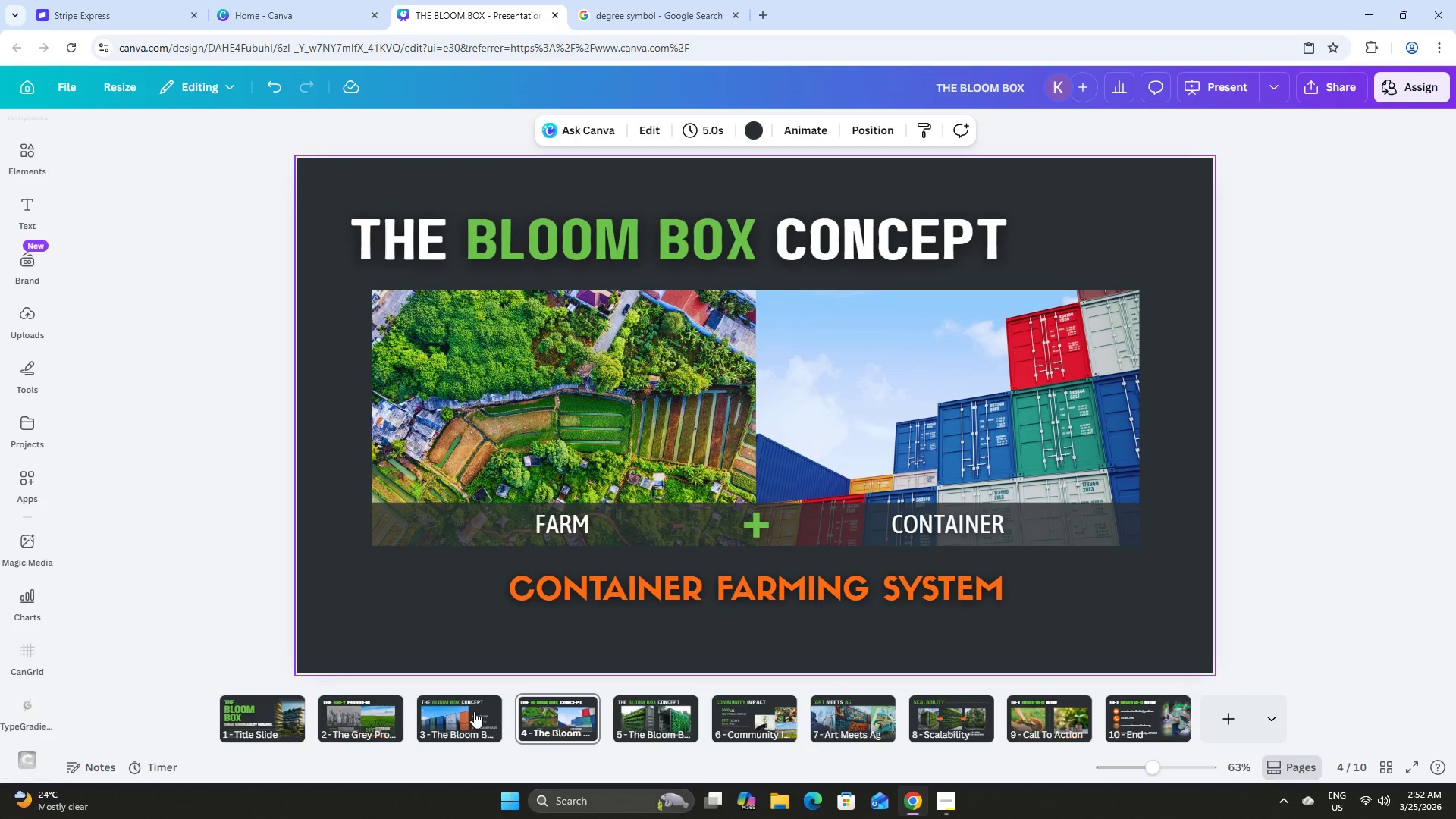 
left_click([349, 717])
 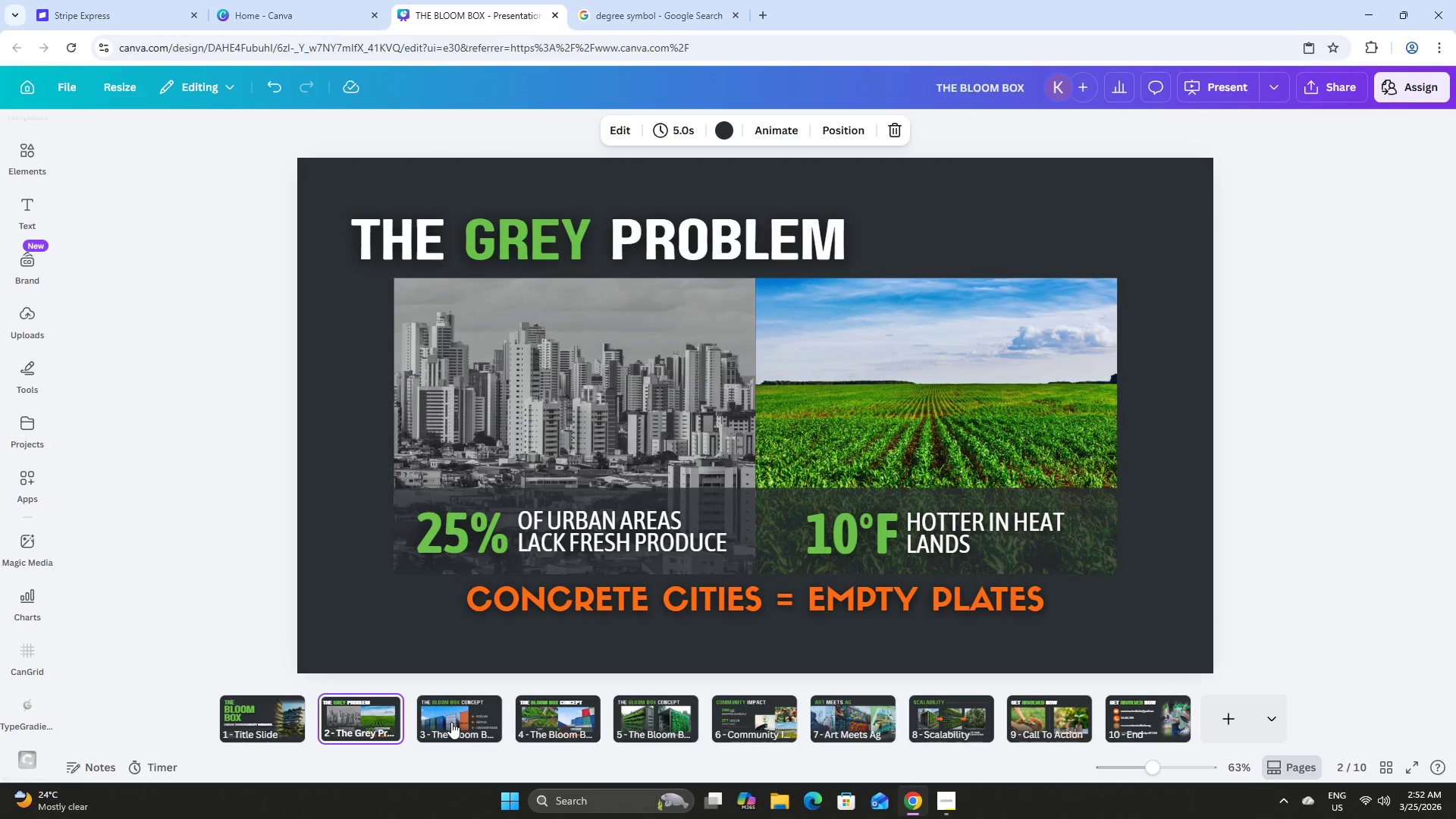 
left_click([438, 723])
 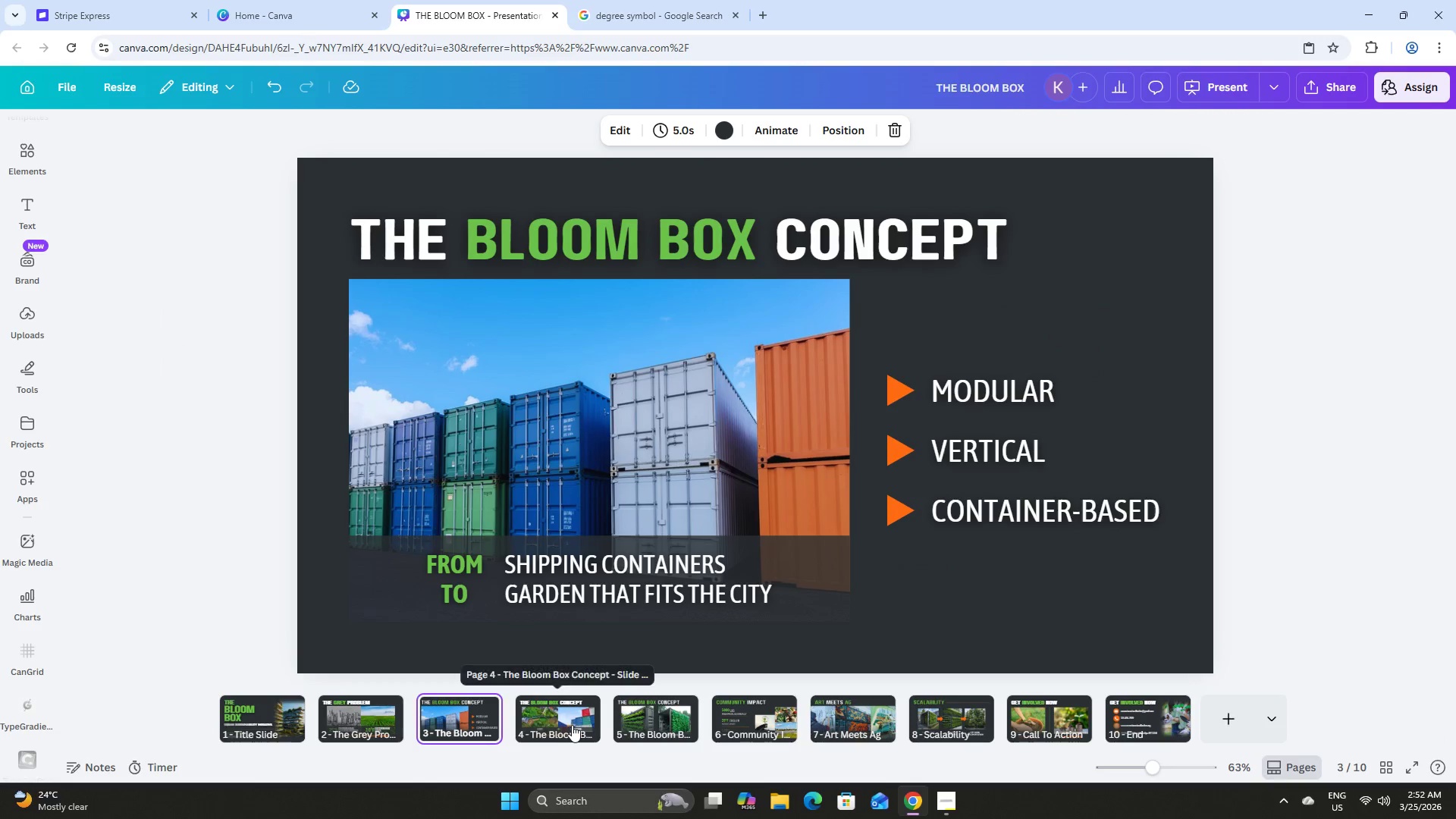 
left_click([573, 725])
 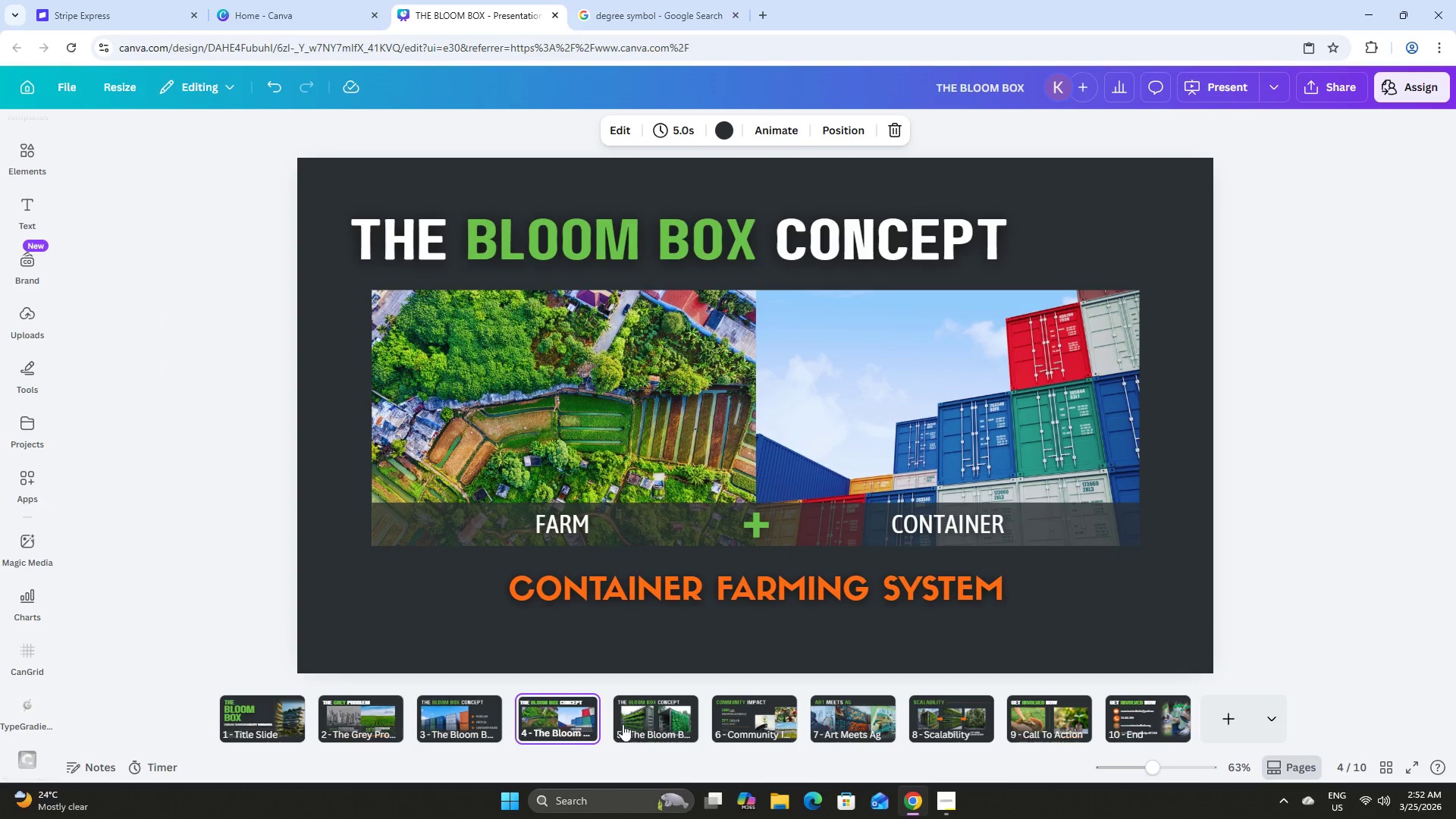 
left_click([648, 724])
 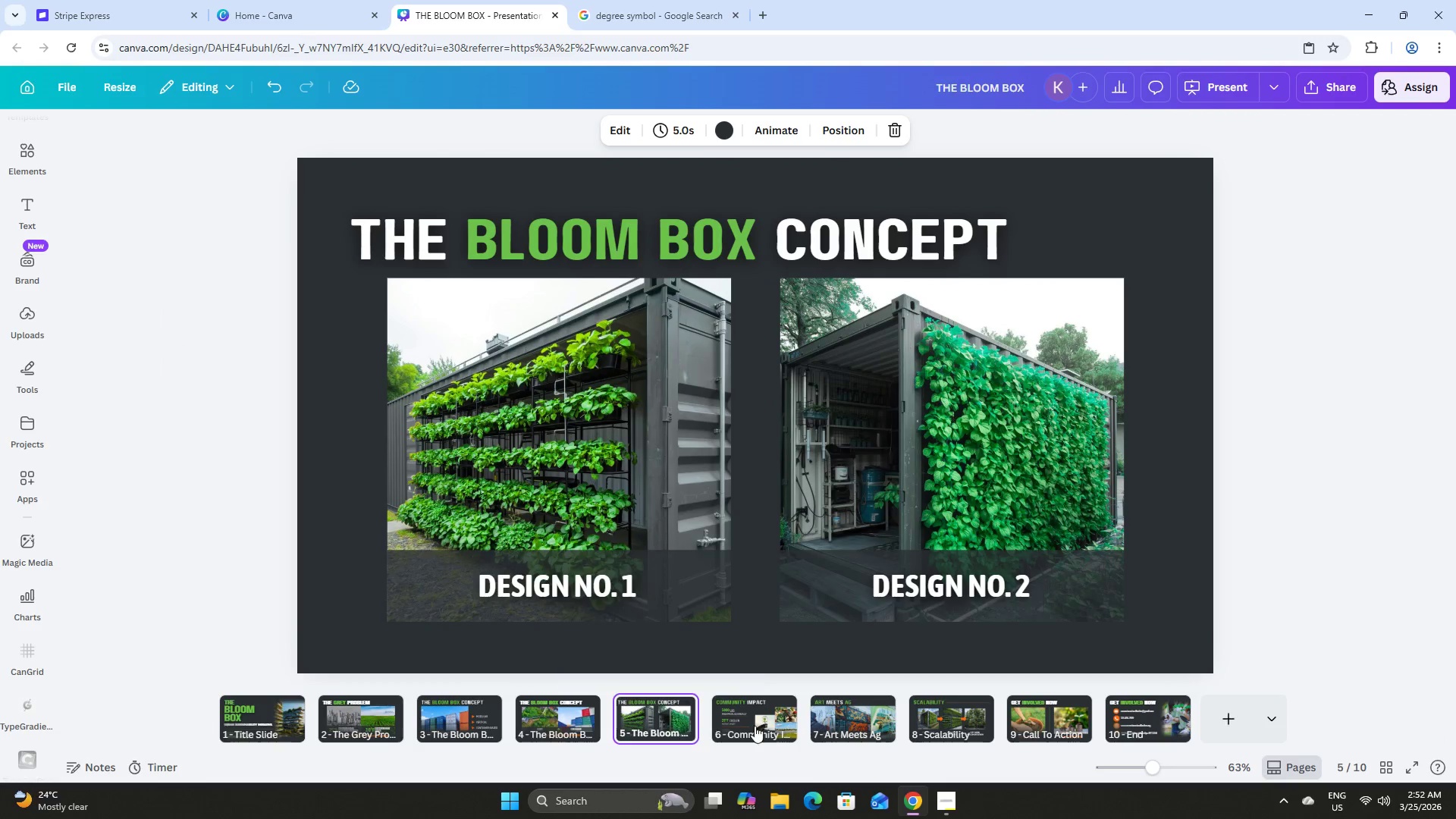 
left_click([775, 726])
 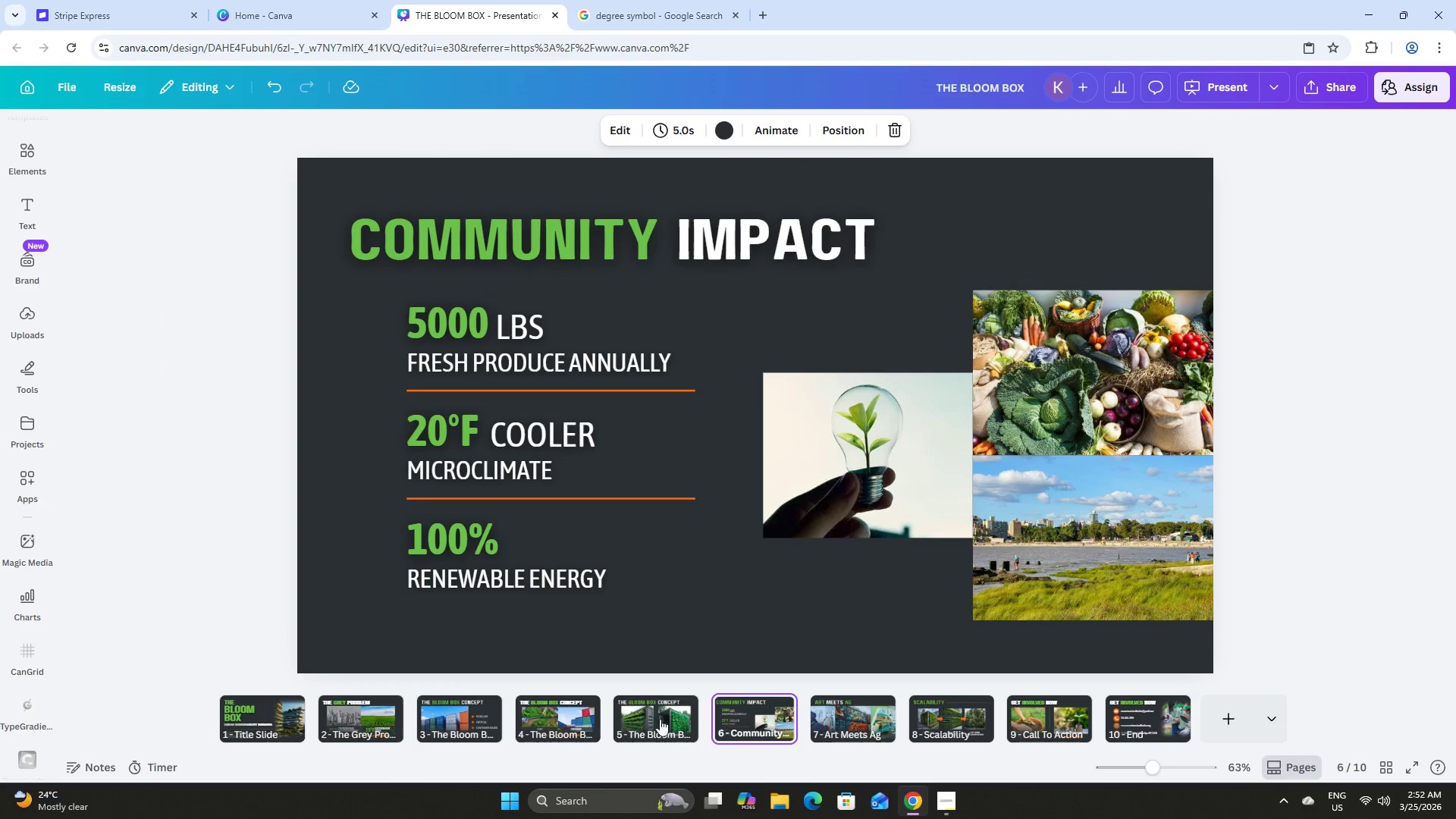 
left_click([643, 718])
 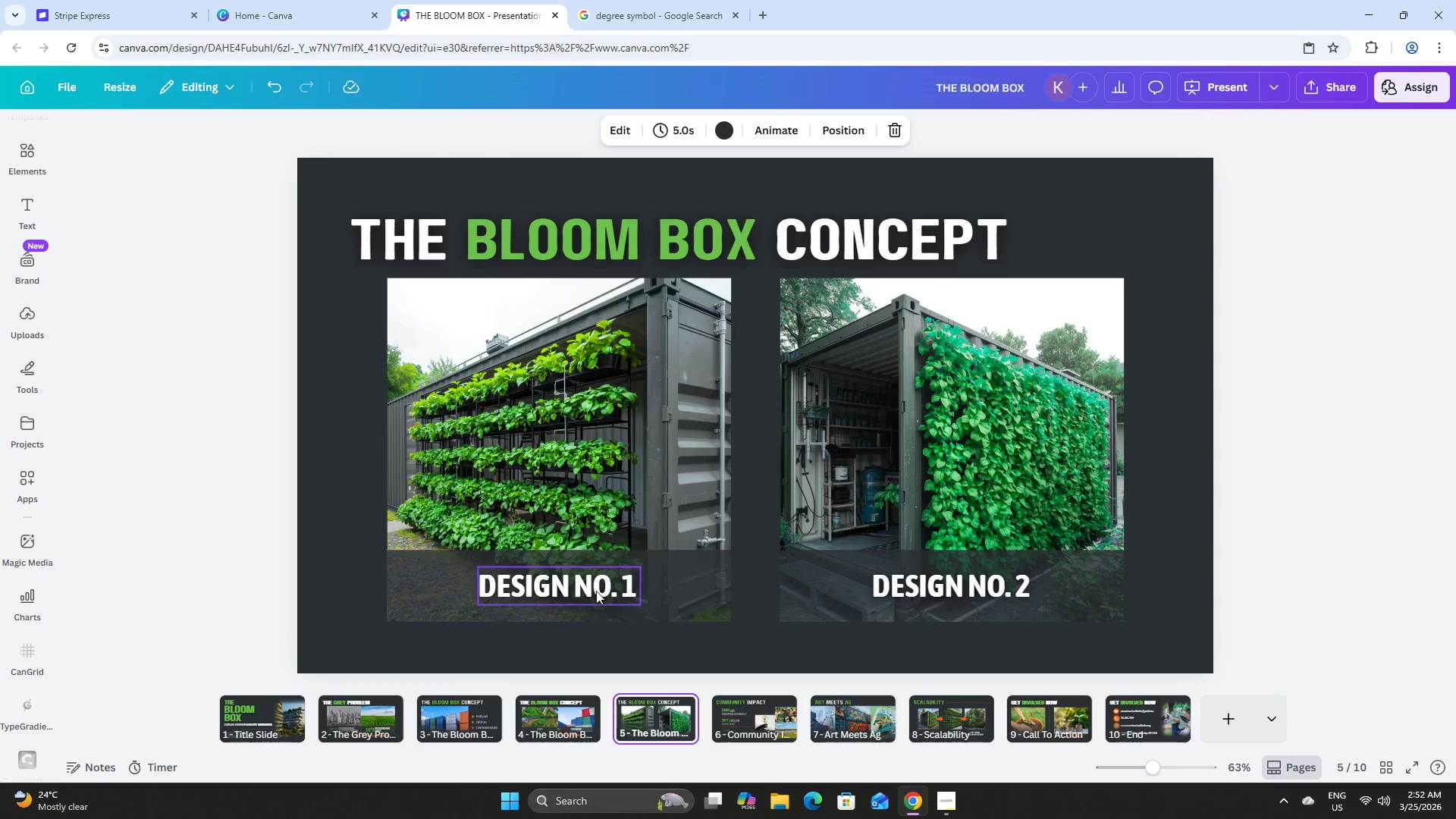 
left_click([593, 585])
 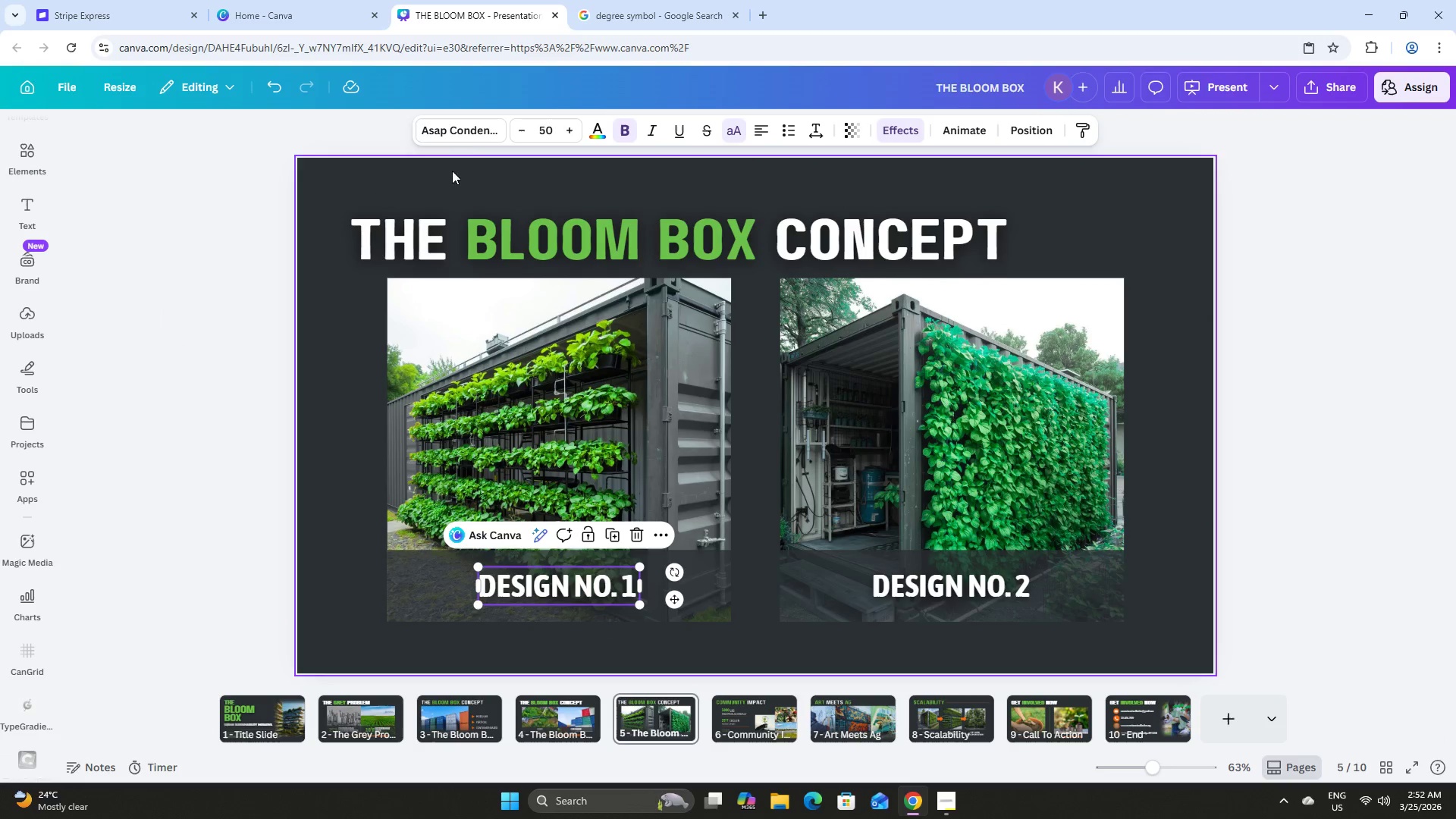 
left_click([470, 133])
 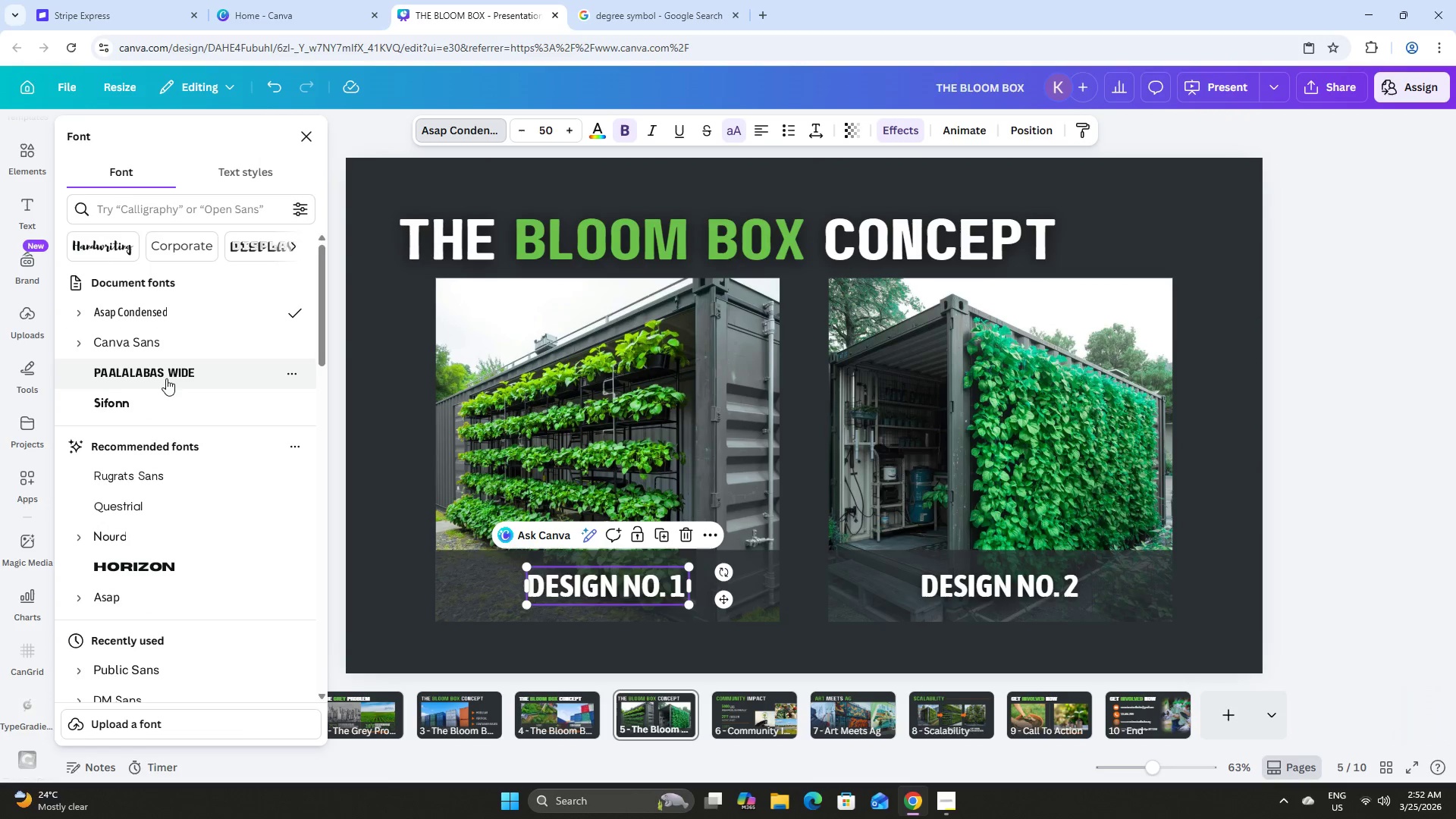 
left_click([160, 400])
 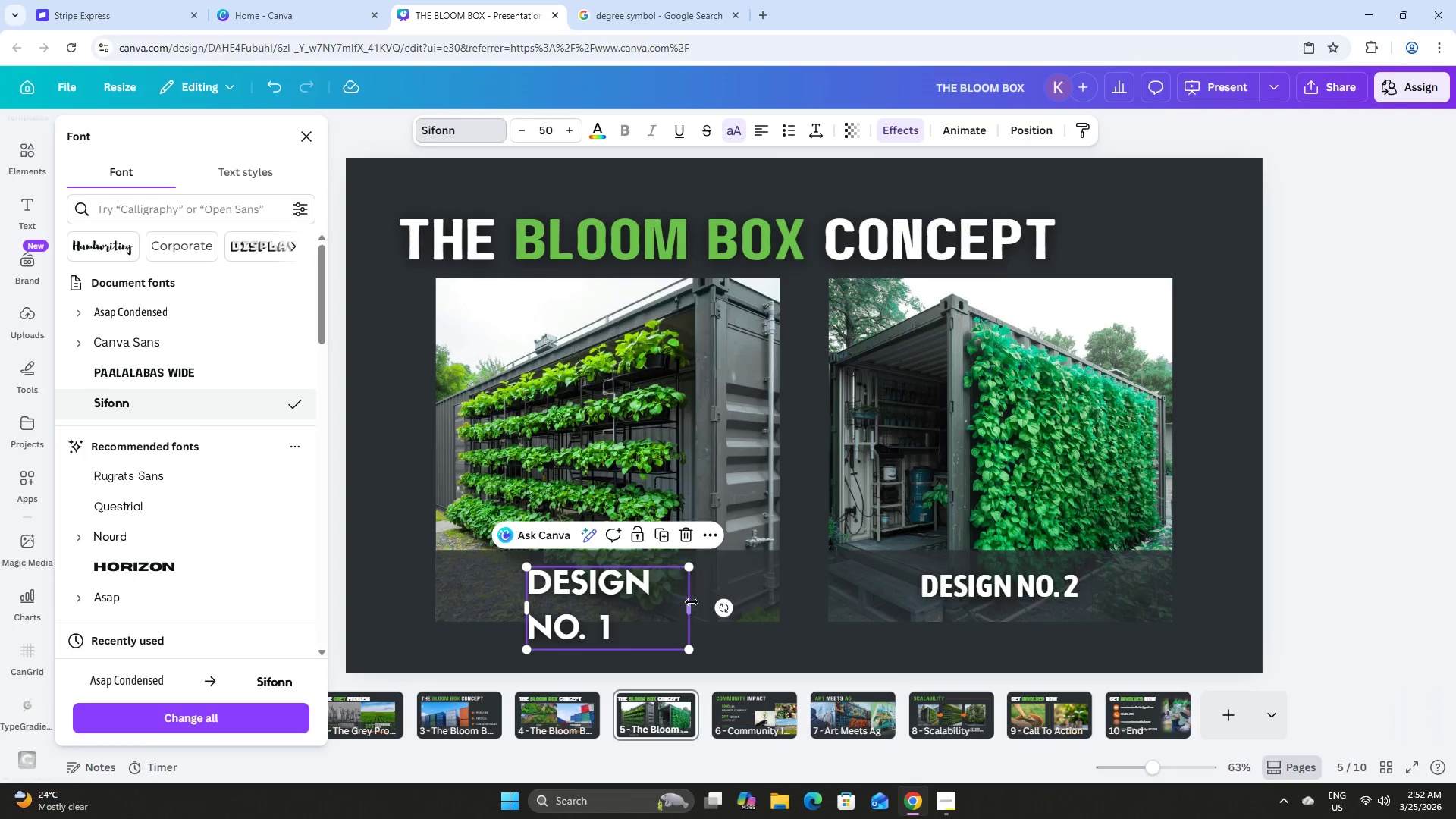 
left_click_drag(start_coordinate=[692, 602], to_coordinate=[757, 598])
 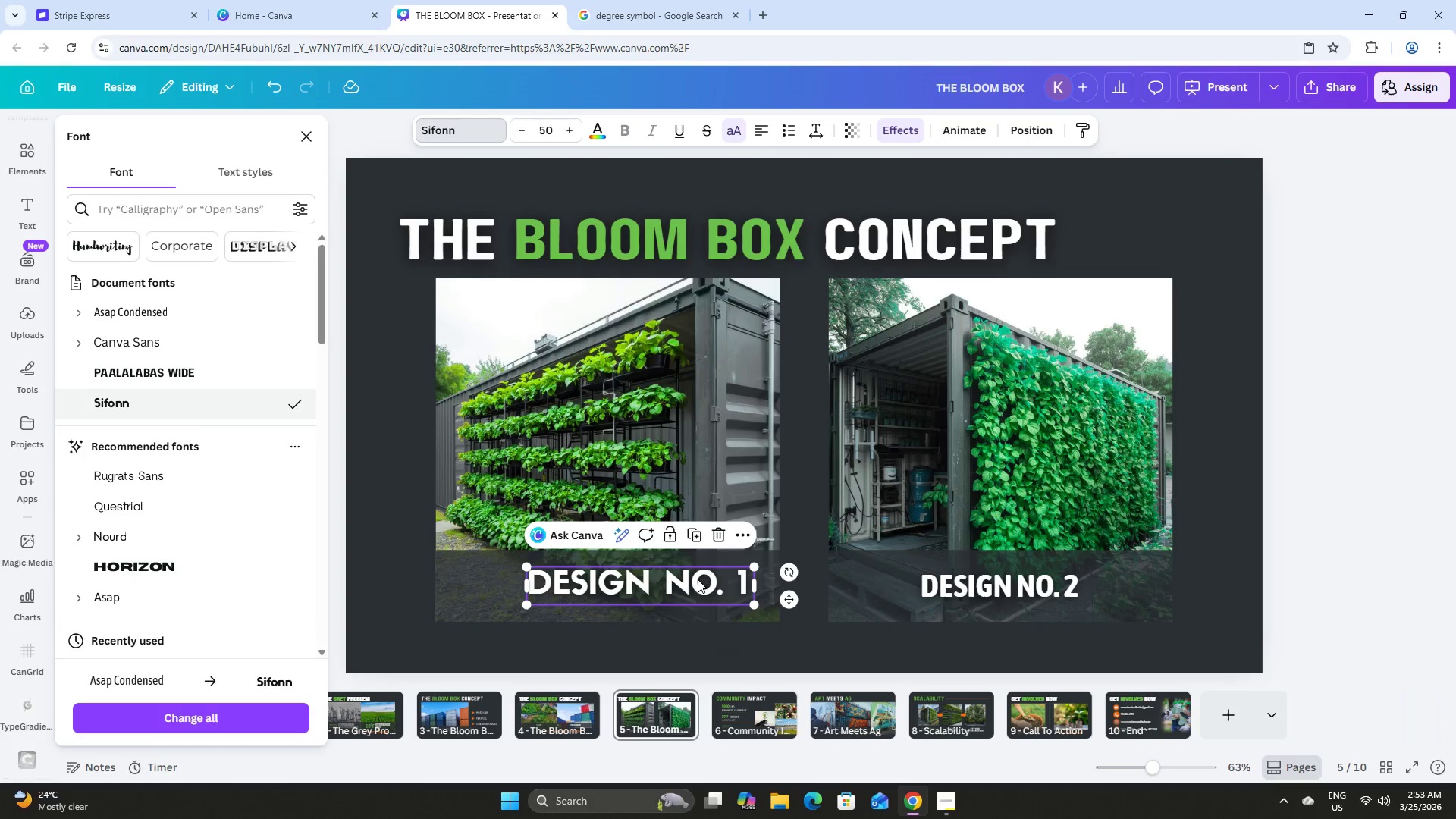 
left_click_drag(start_coordinate=[697, 579], to_coordinate=[667, 582])
 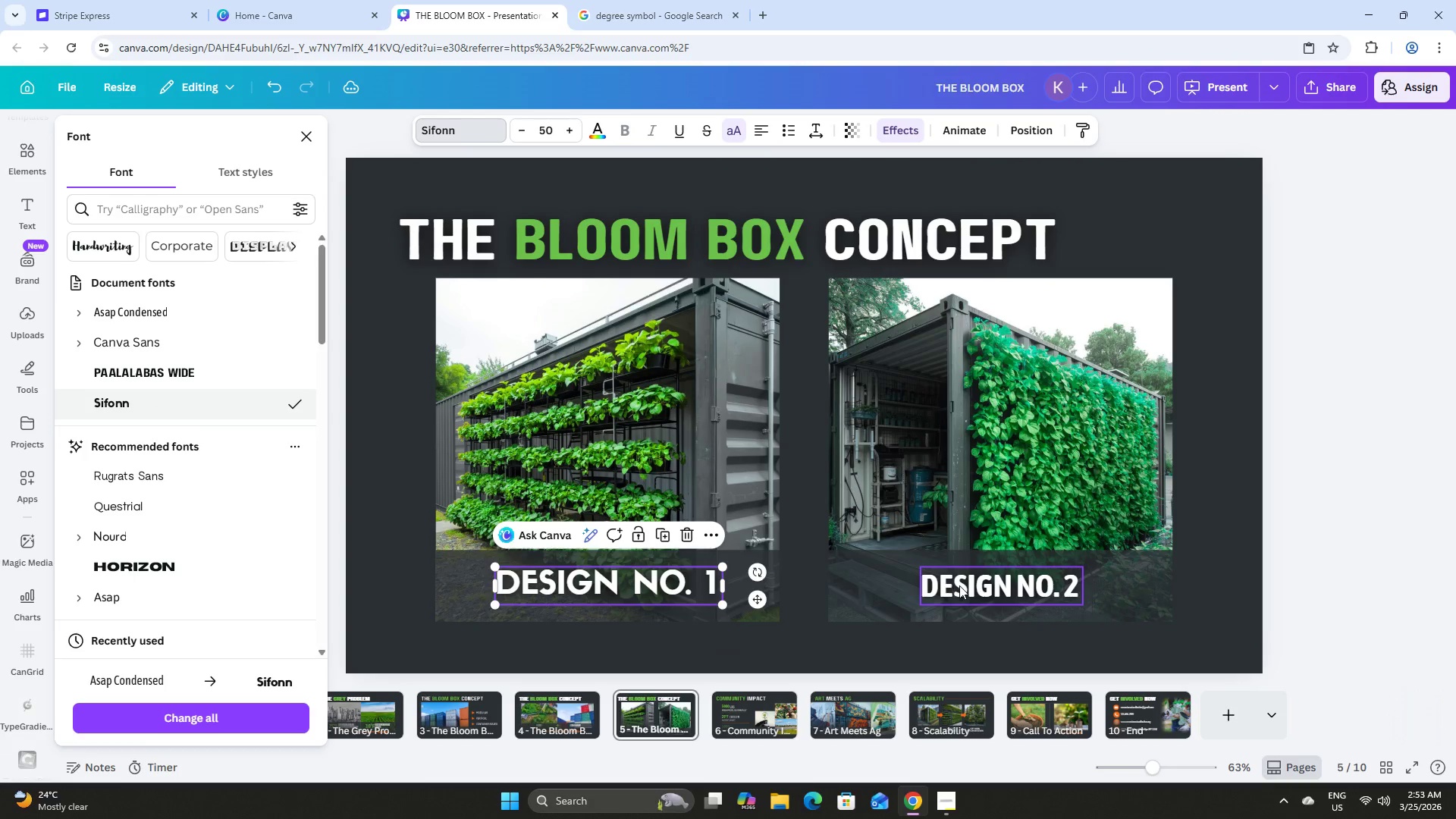 
left_click([959, 585])
 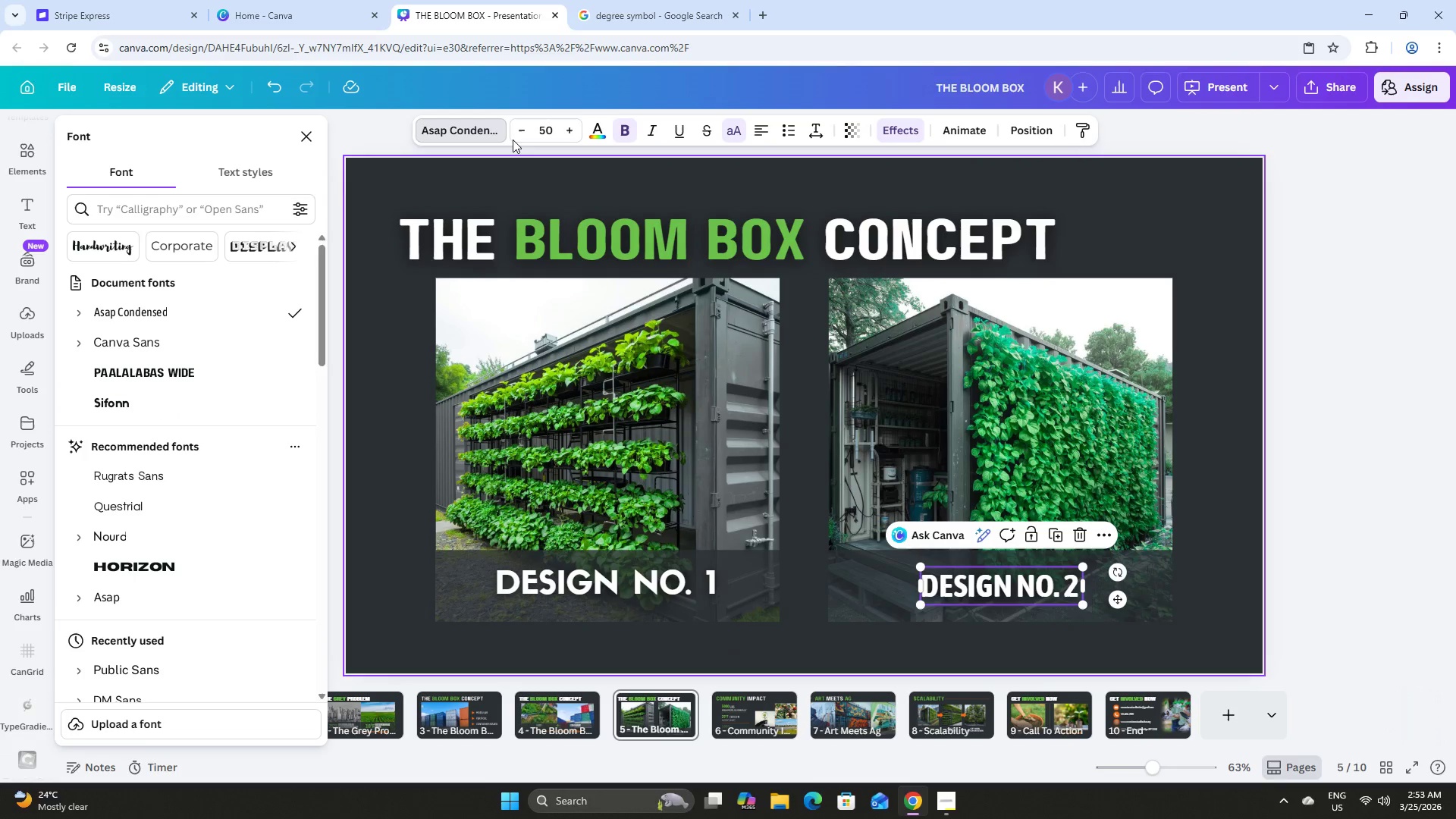 
left_click([460, 125])
 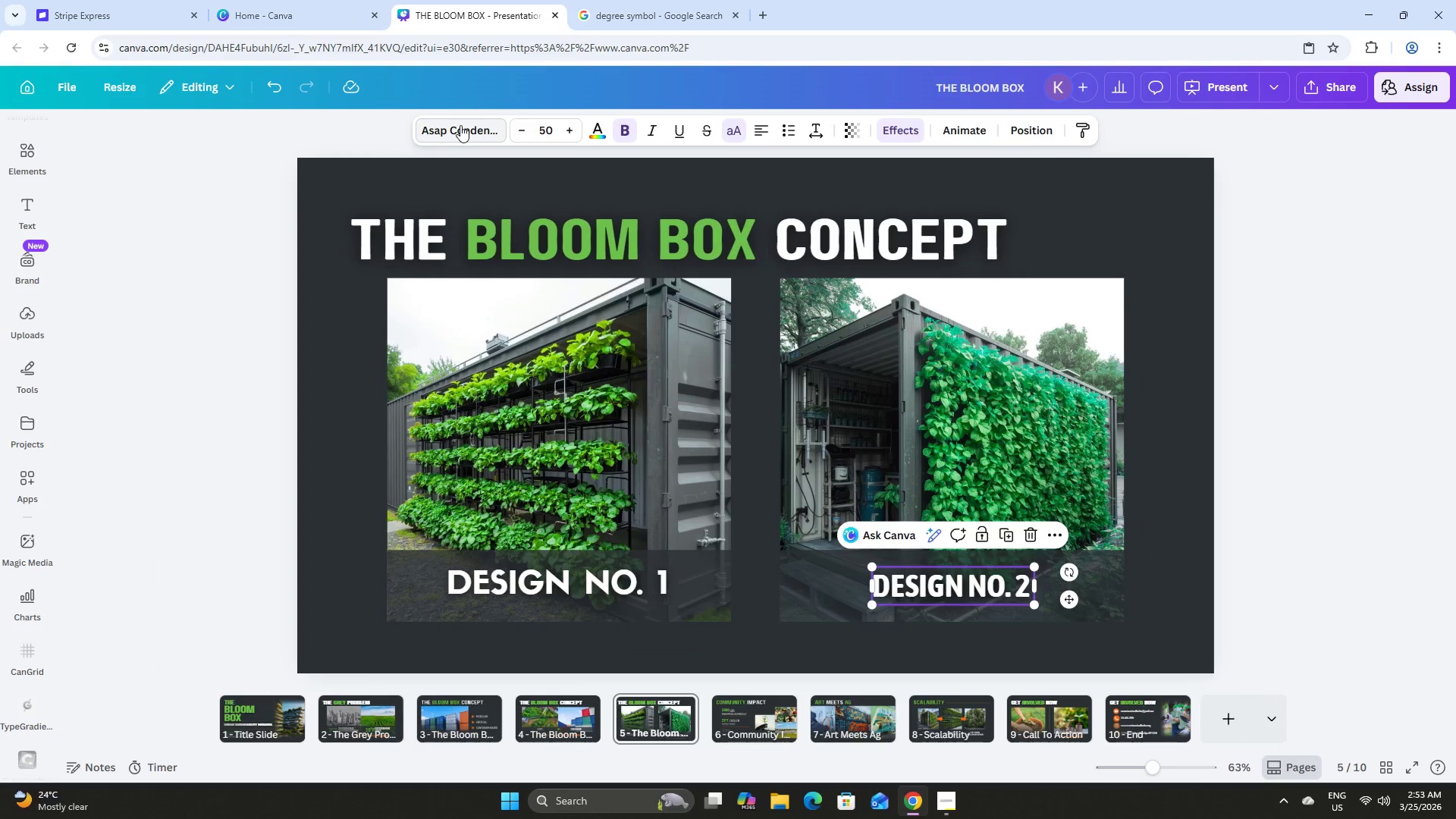 
left_click([460, 125])
 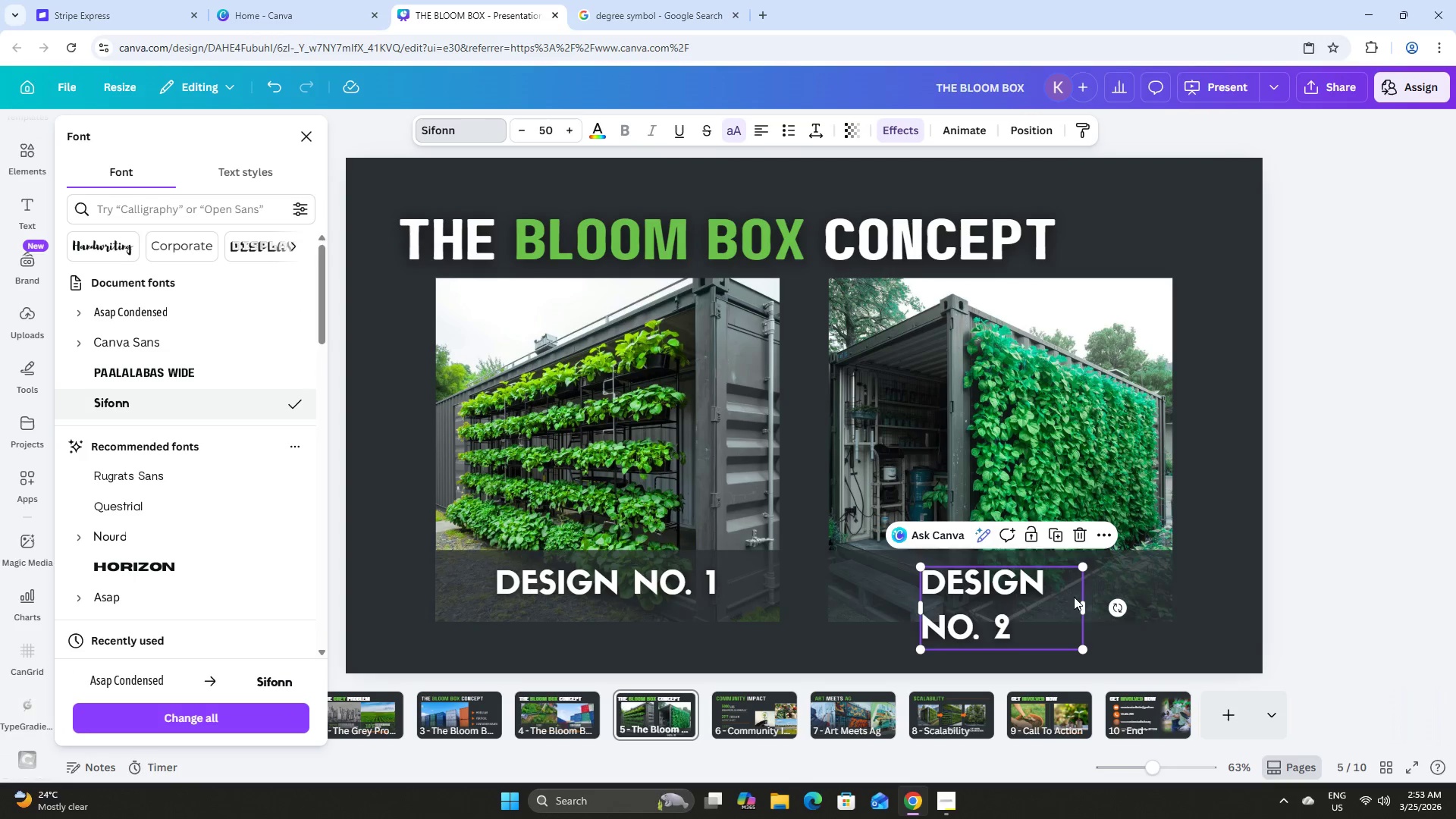 
left_click_drag(start_coordinate=[1084, 610], to_coordinate=[1157, 592])
 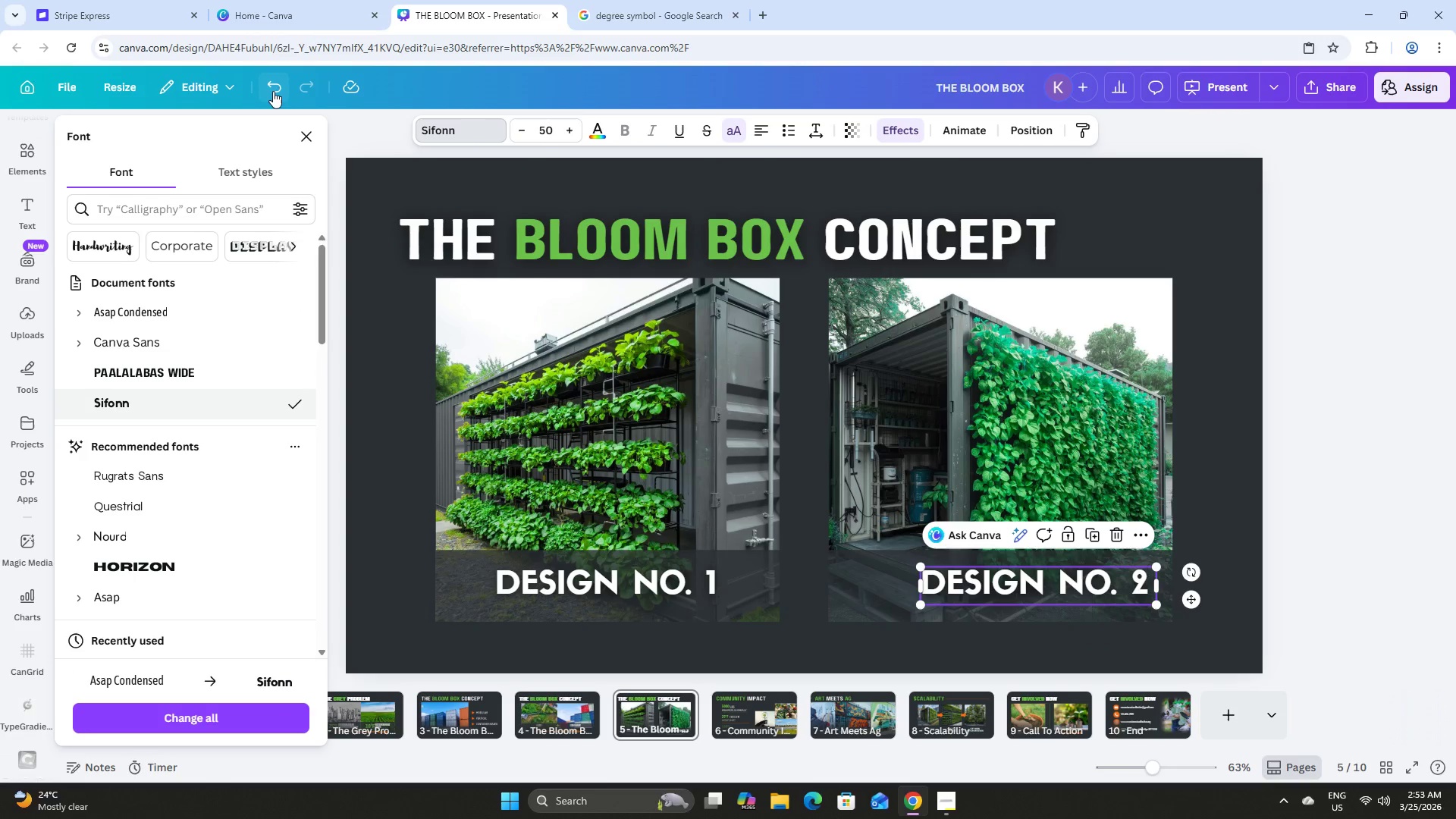 
double_click([274, 90])
 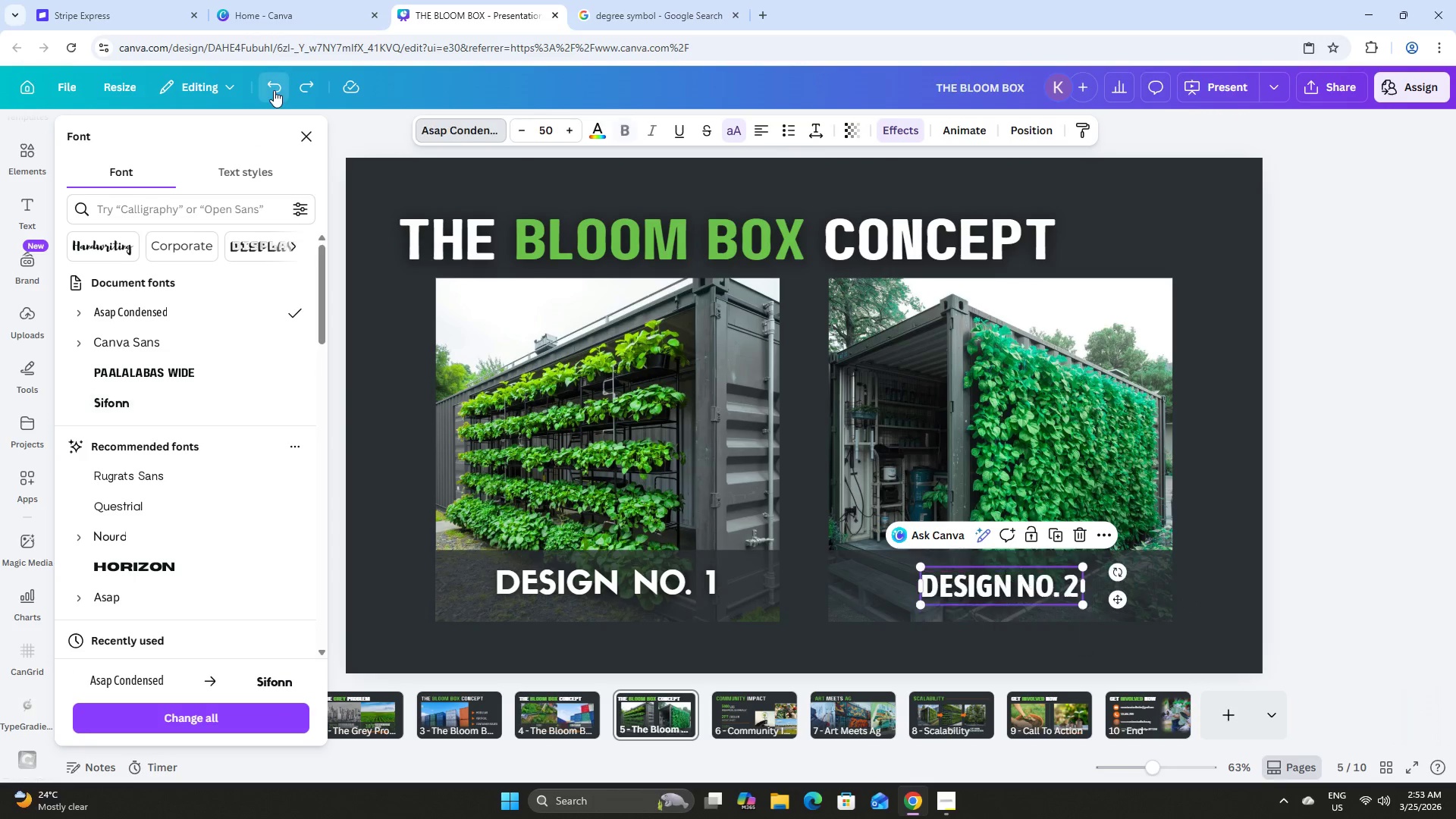 
triple_click([274, 90])
 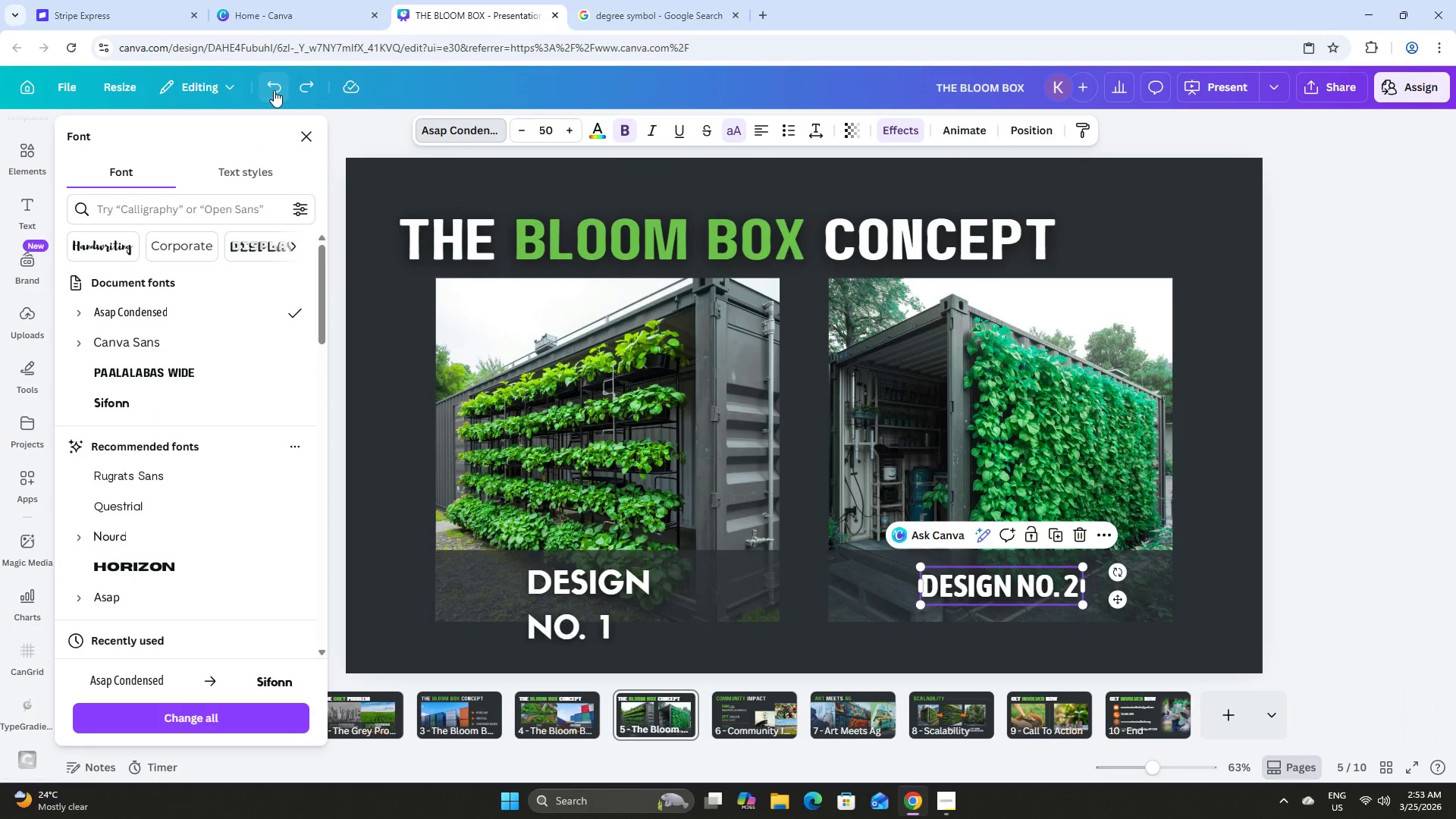 
double_click([274, 90])
 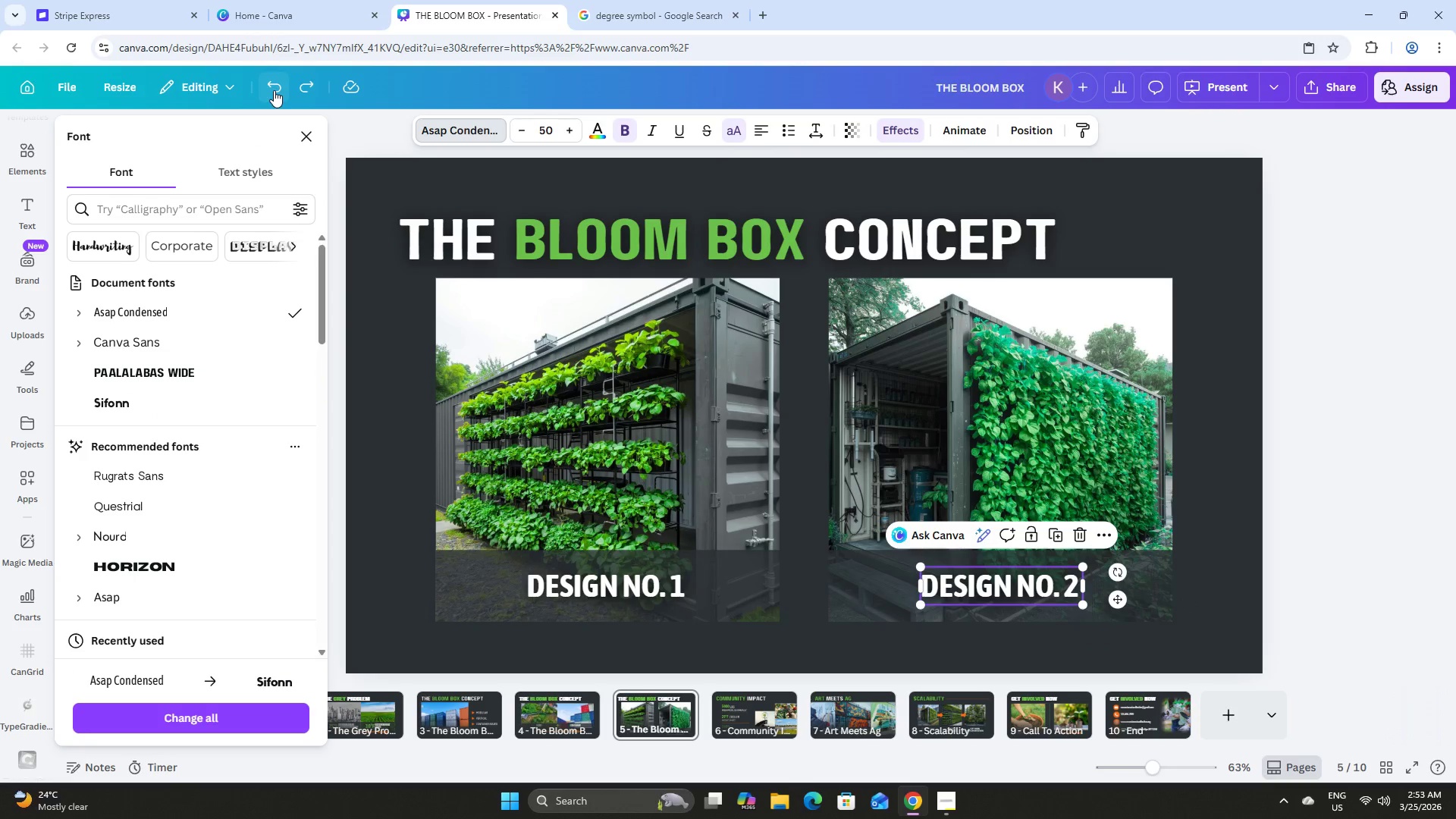 
triple_click([274, 90])
 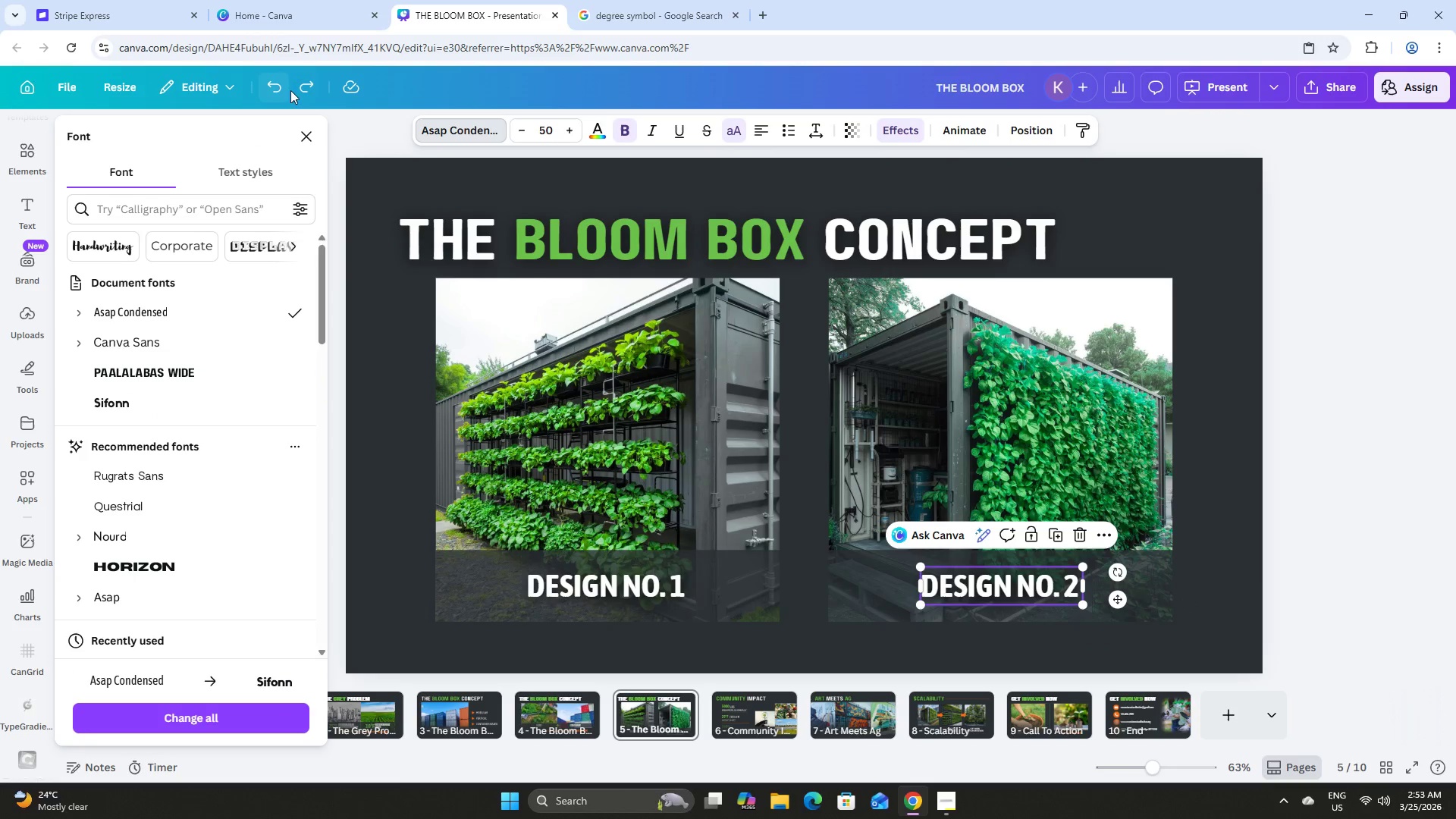 
left_click([300, 85])
 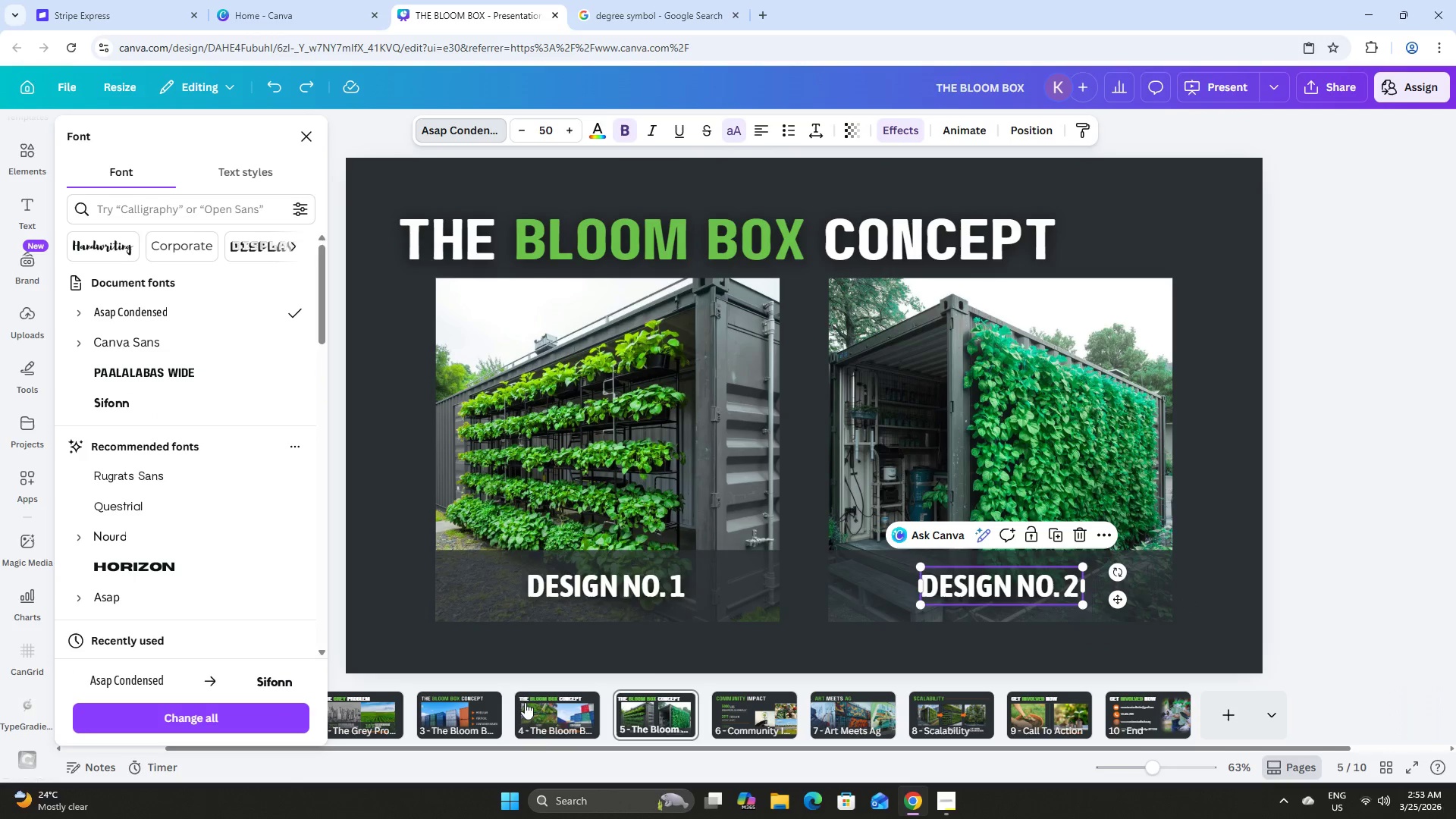 
left_click([546, 716])
 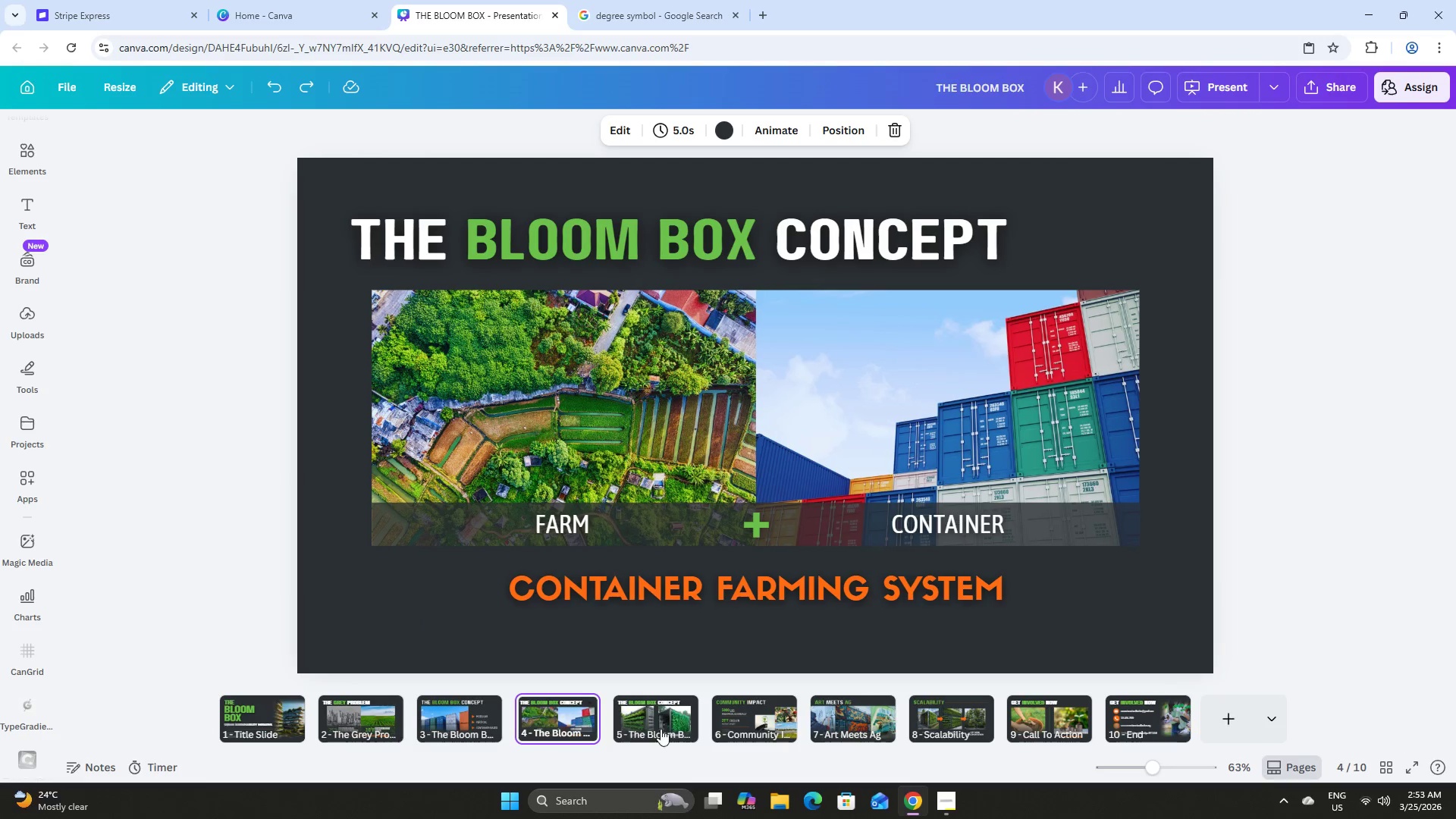 
left_click([682, 730])
 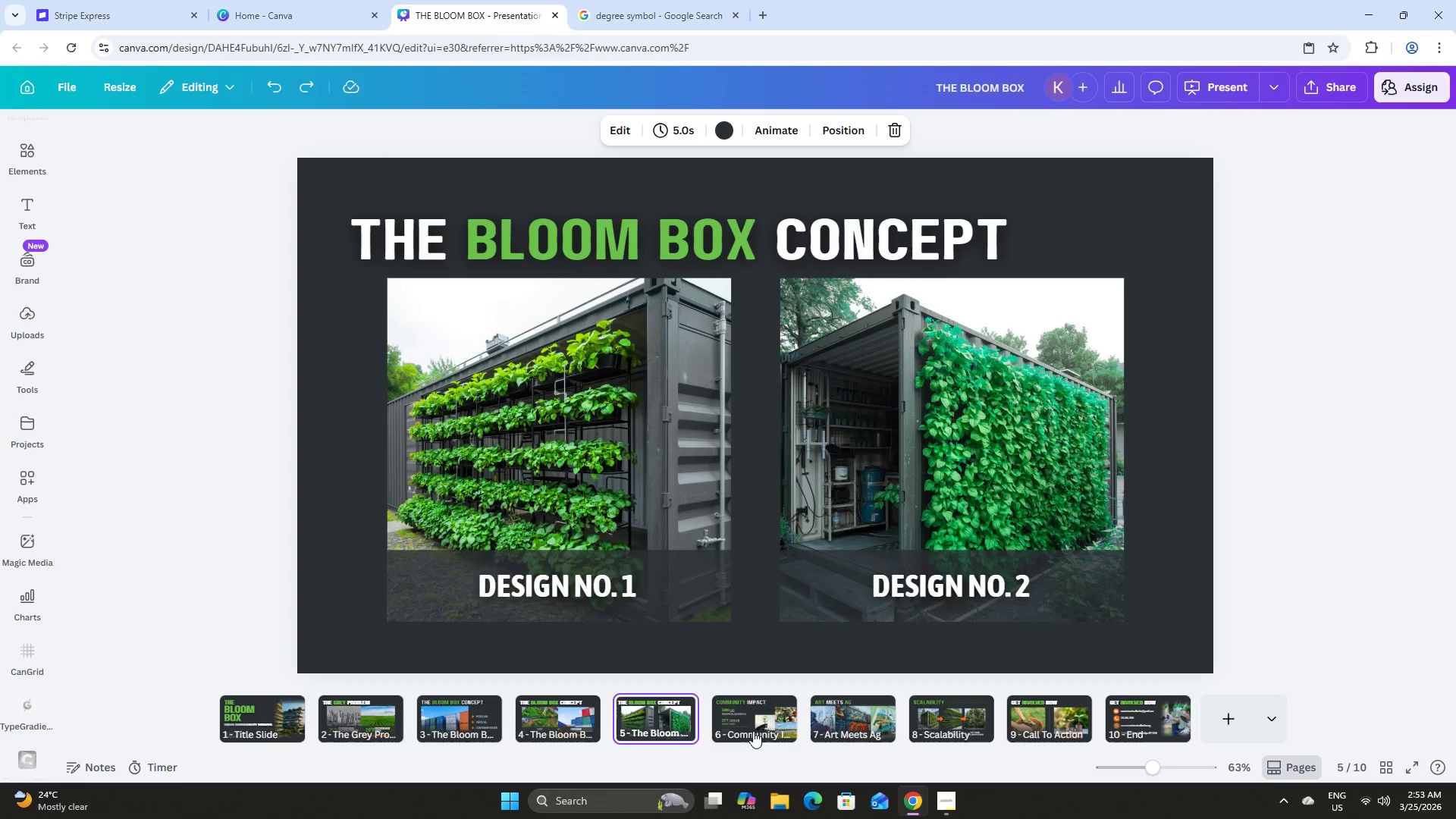 
left_click([773, 731])
 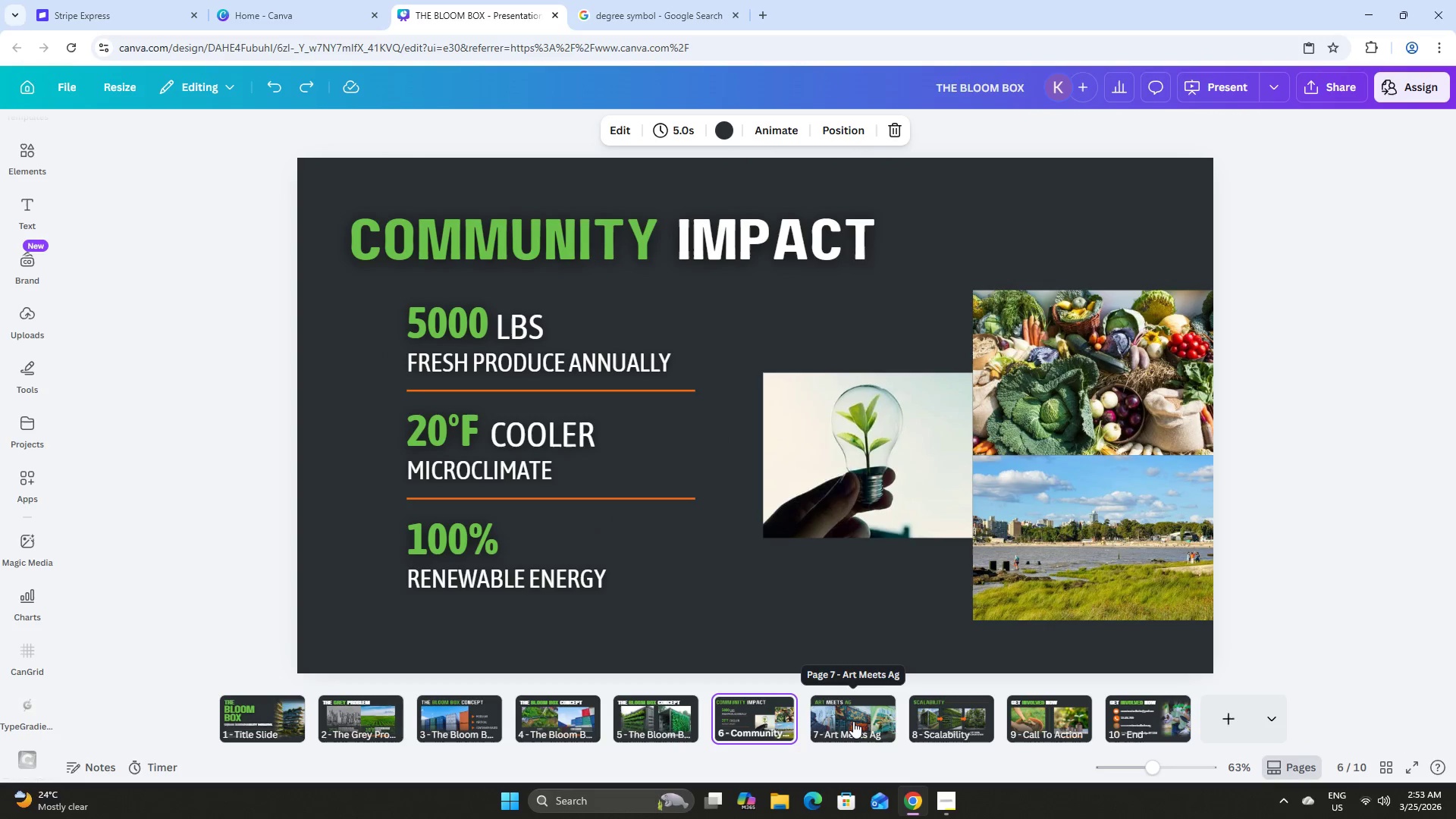 
left_click([853, 721])
 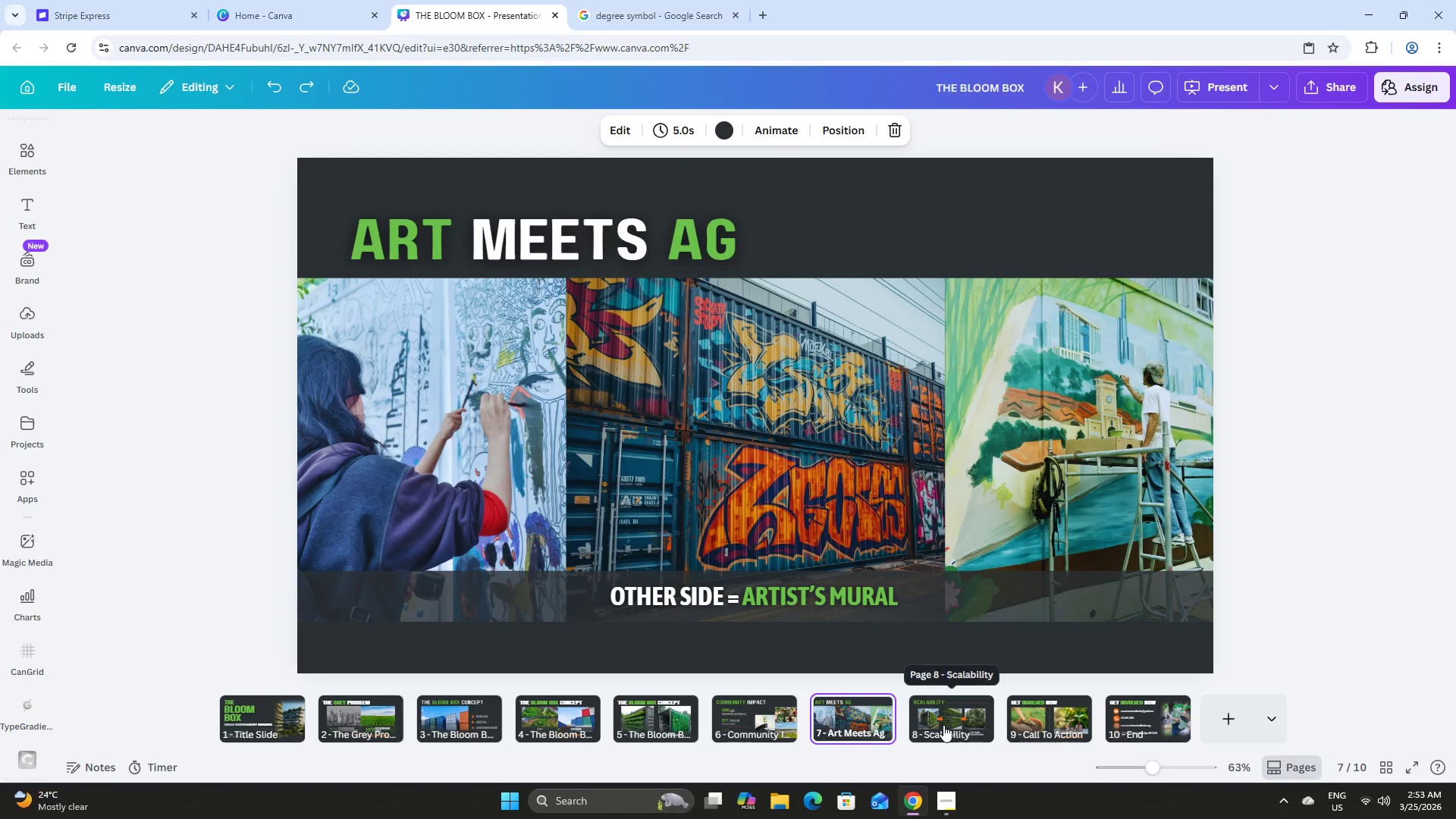 
left_click([943, 725])
 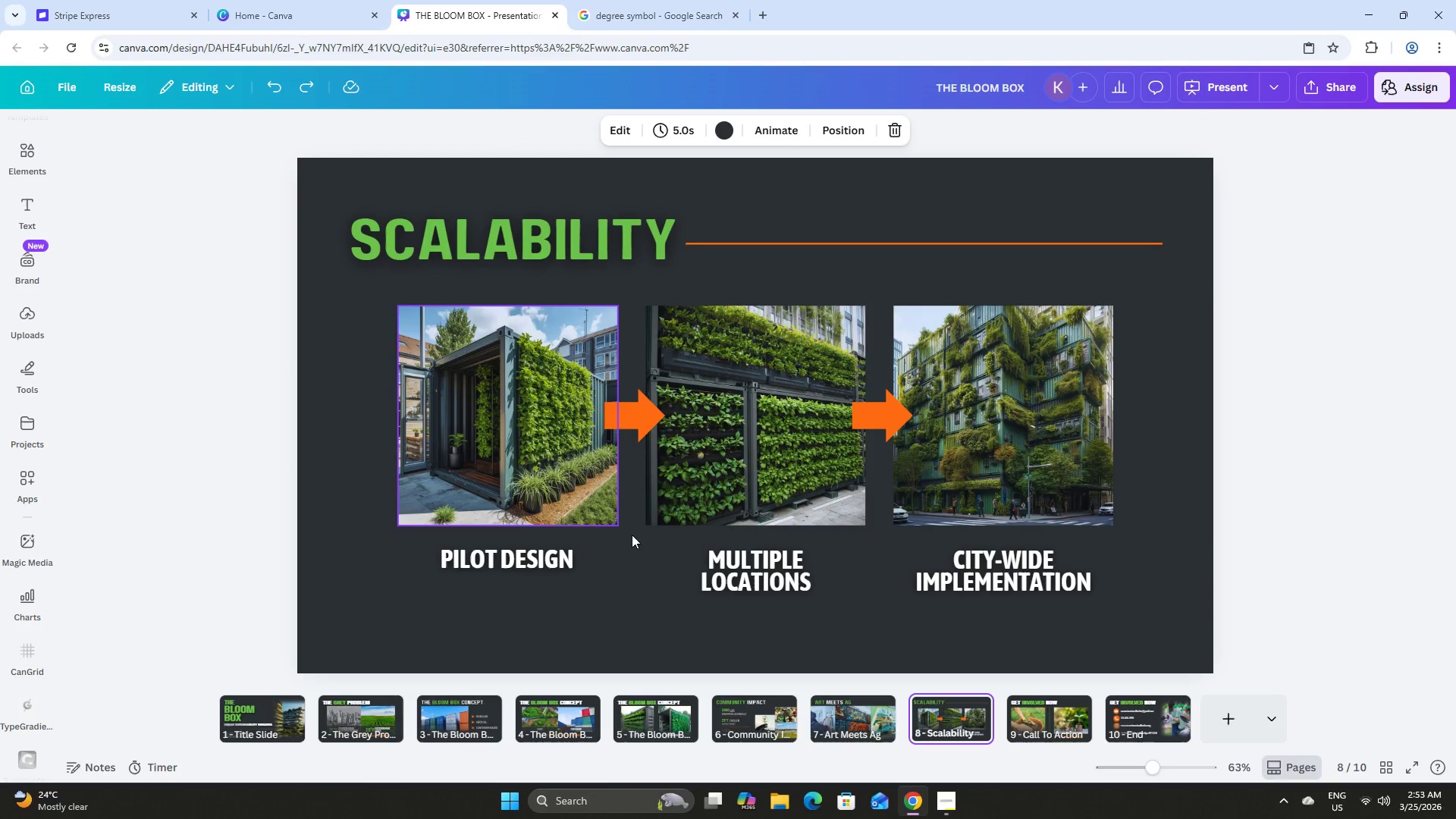 
left_click([1055, 714])
 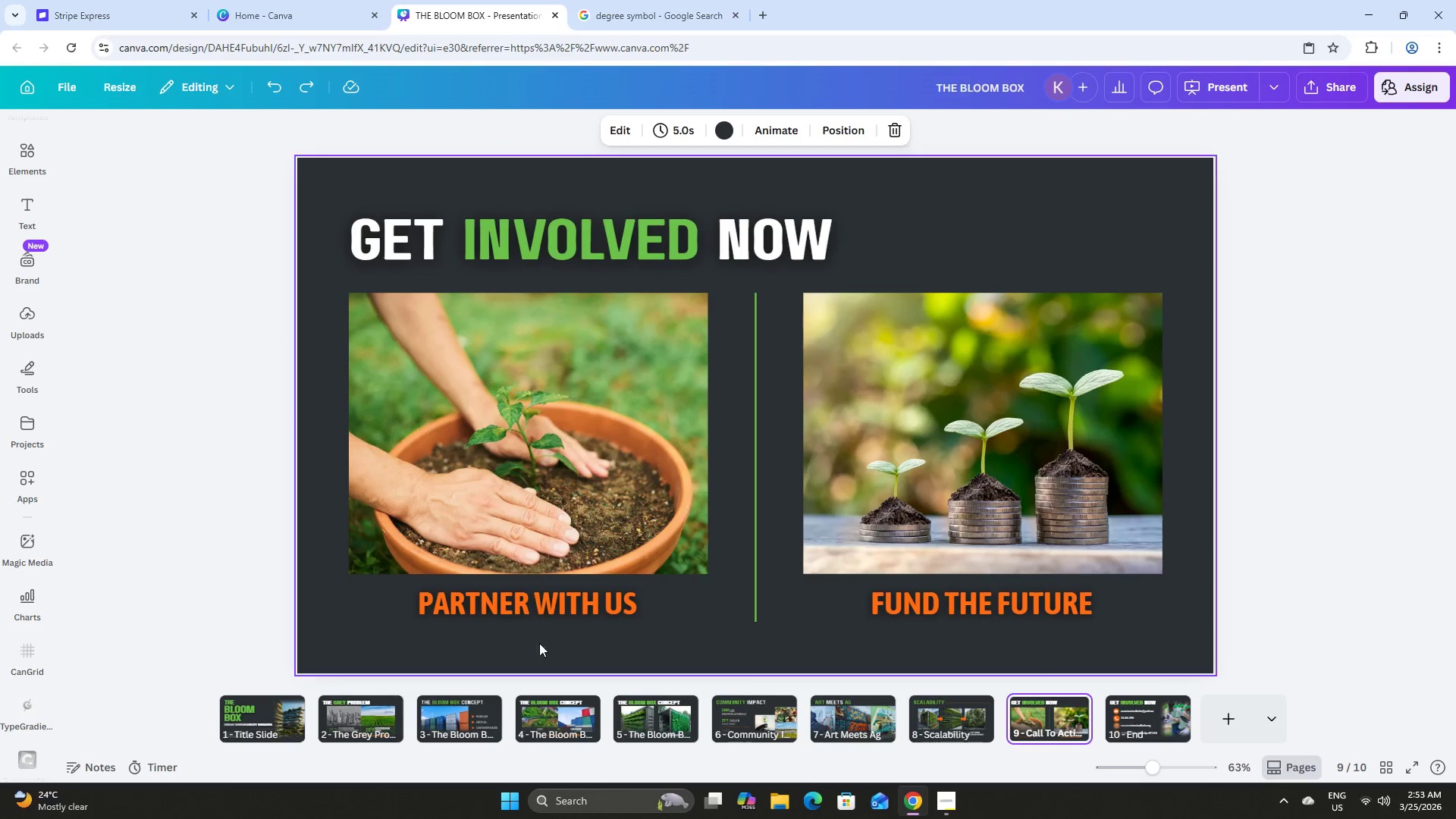 
left_click([539, 613])
 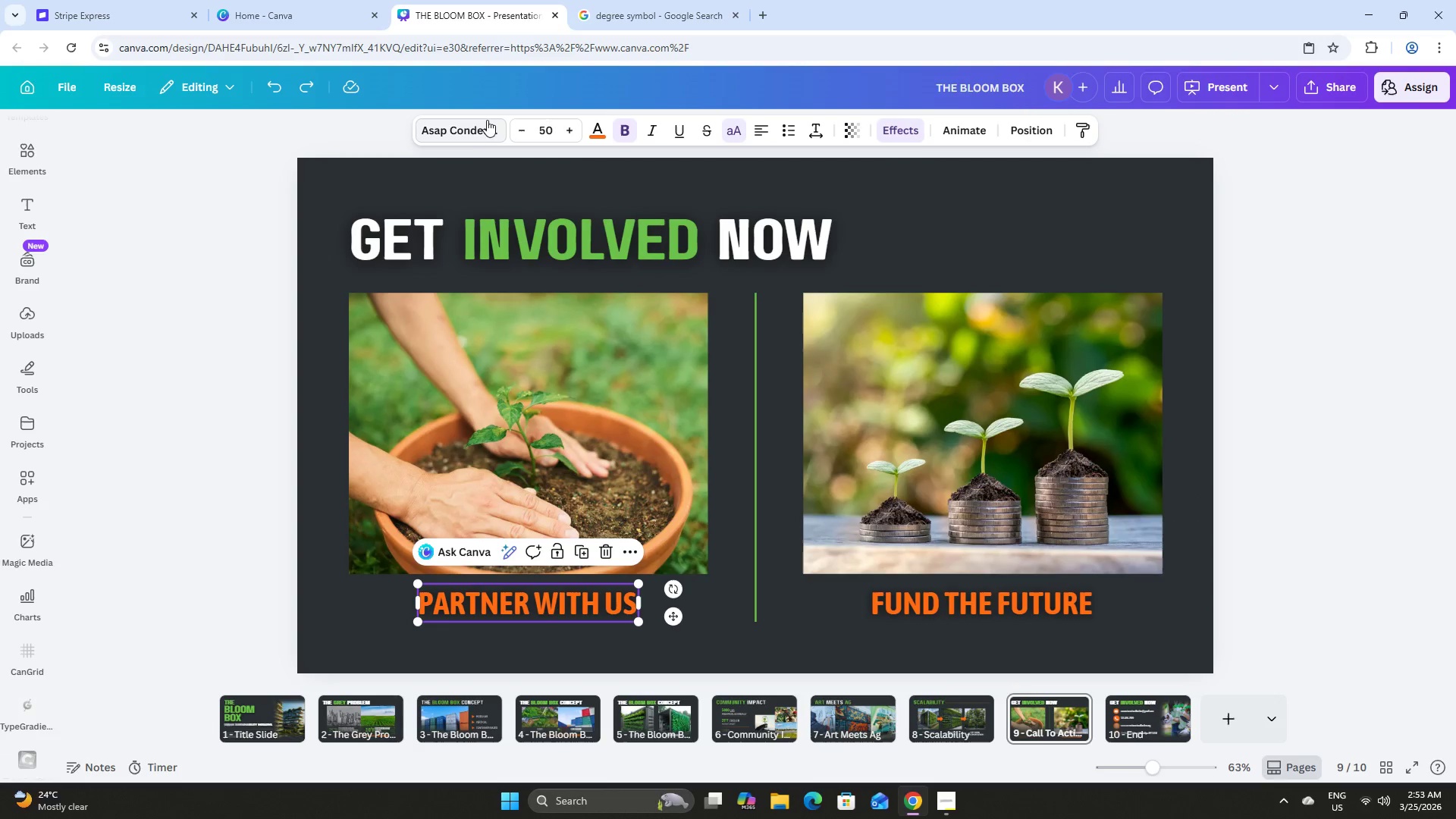 
left_click([466, 133])
 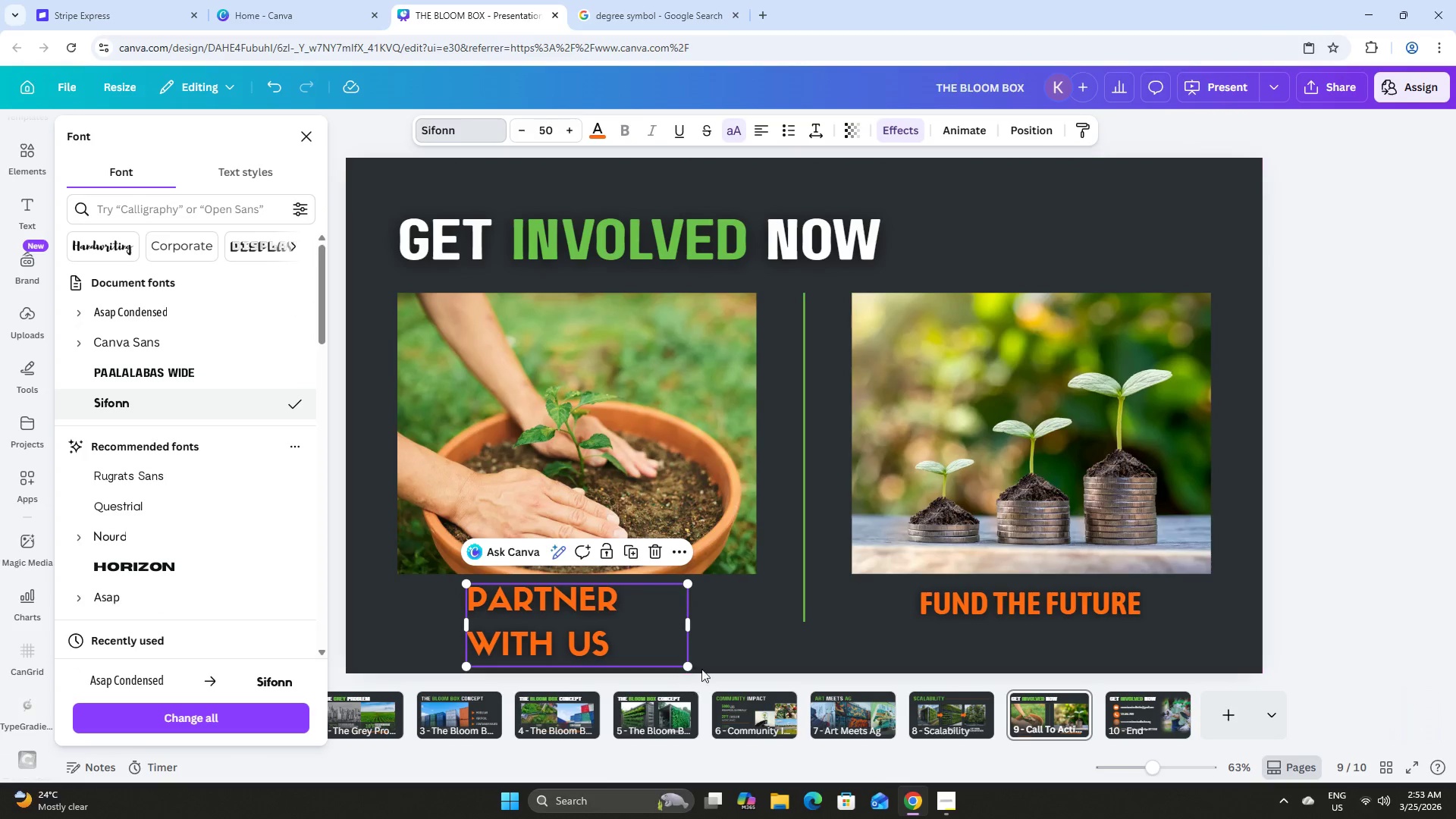 
left_click_drag(start_coordinate=[689, 626], to_coordinate=[779, 620])
 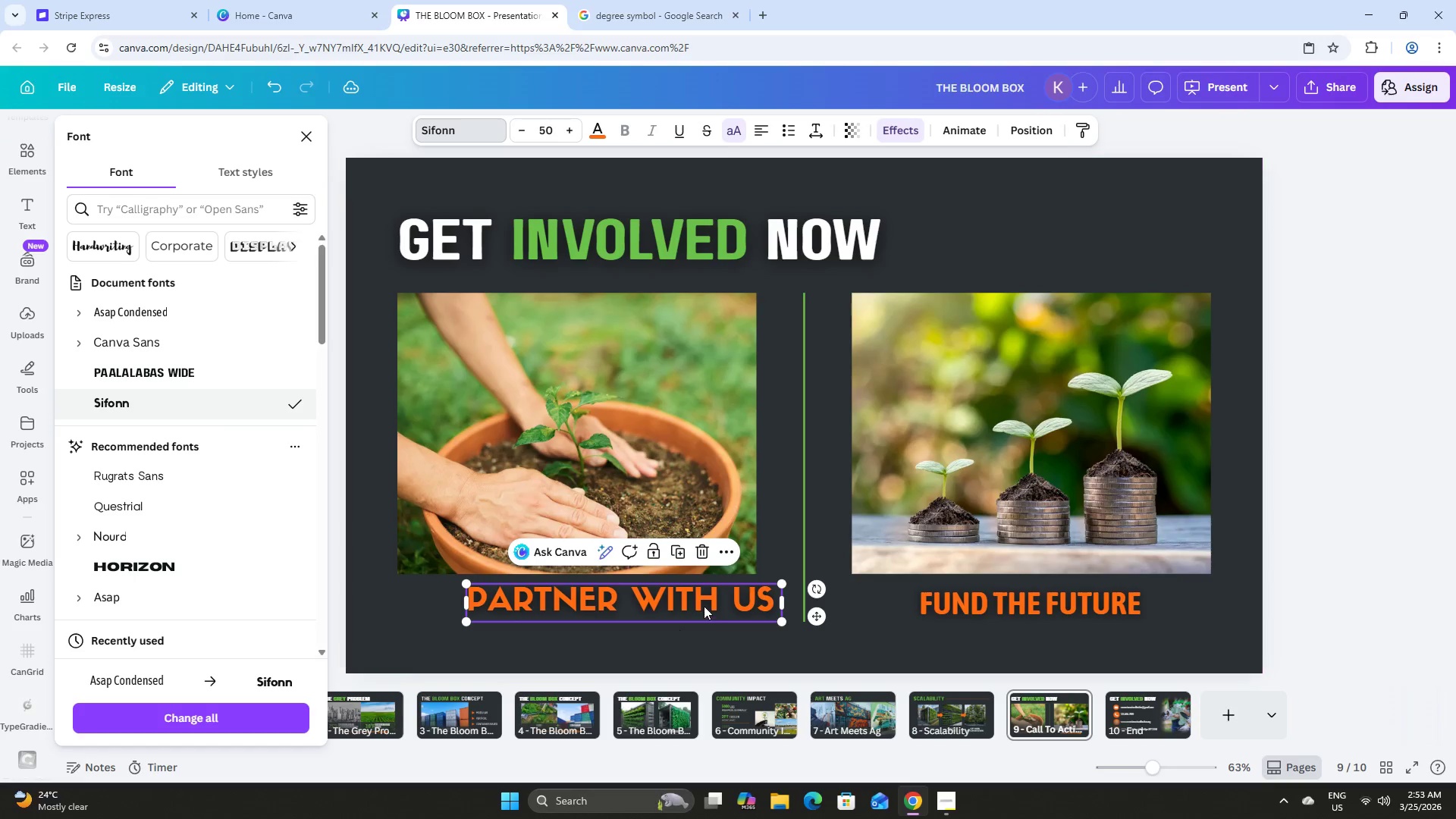 
left_click_drag(start_coordinate=[704, 605], to_coordinate=[657, 607])
 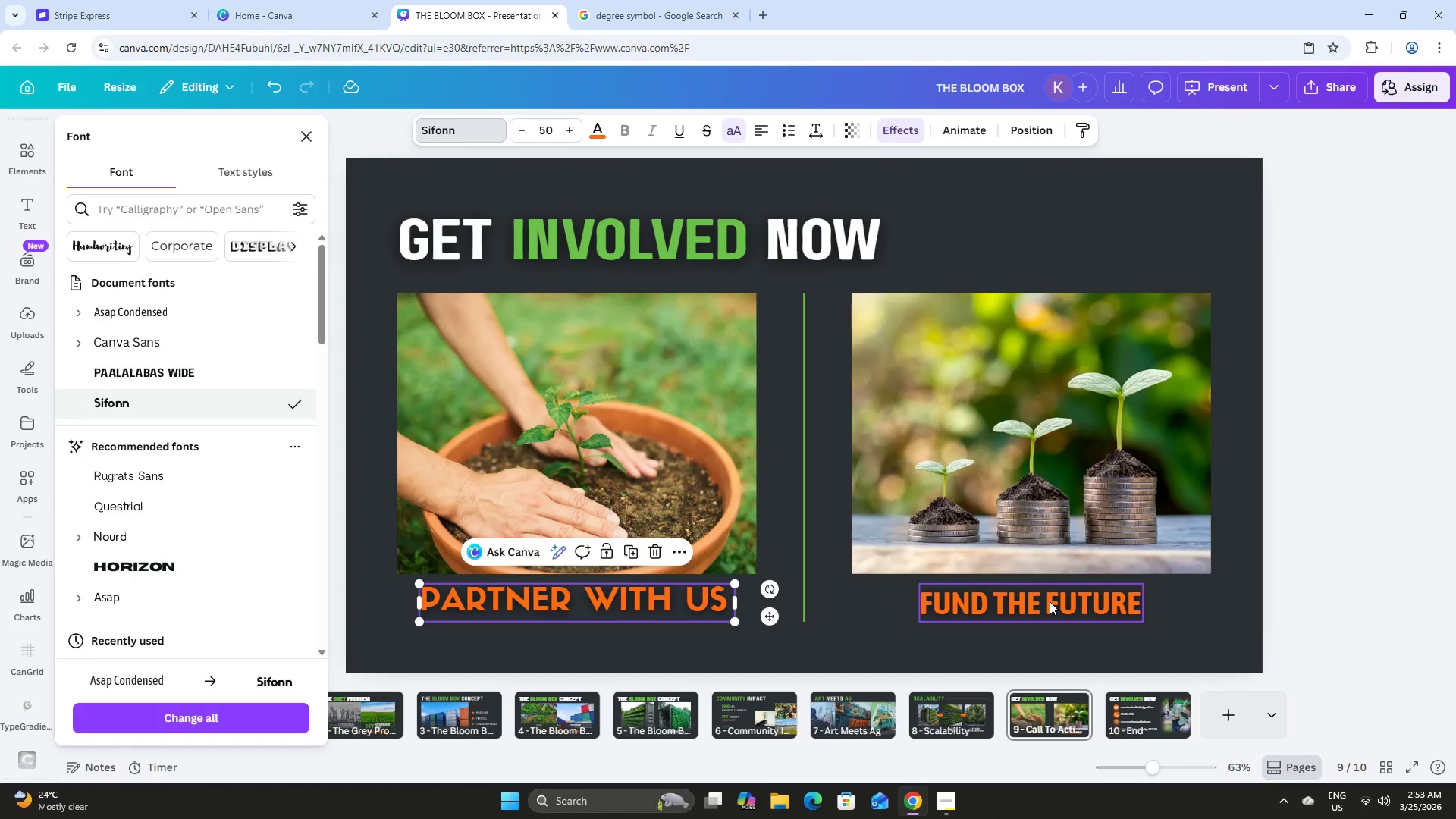 
left_click([1050, 601])
 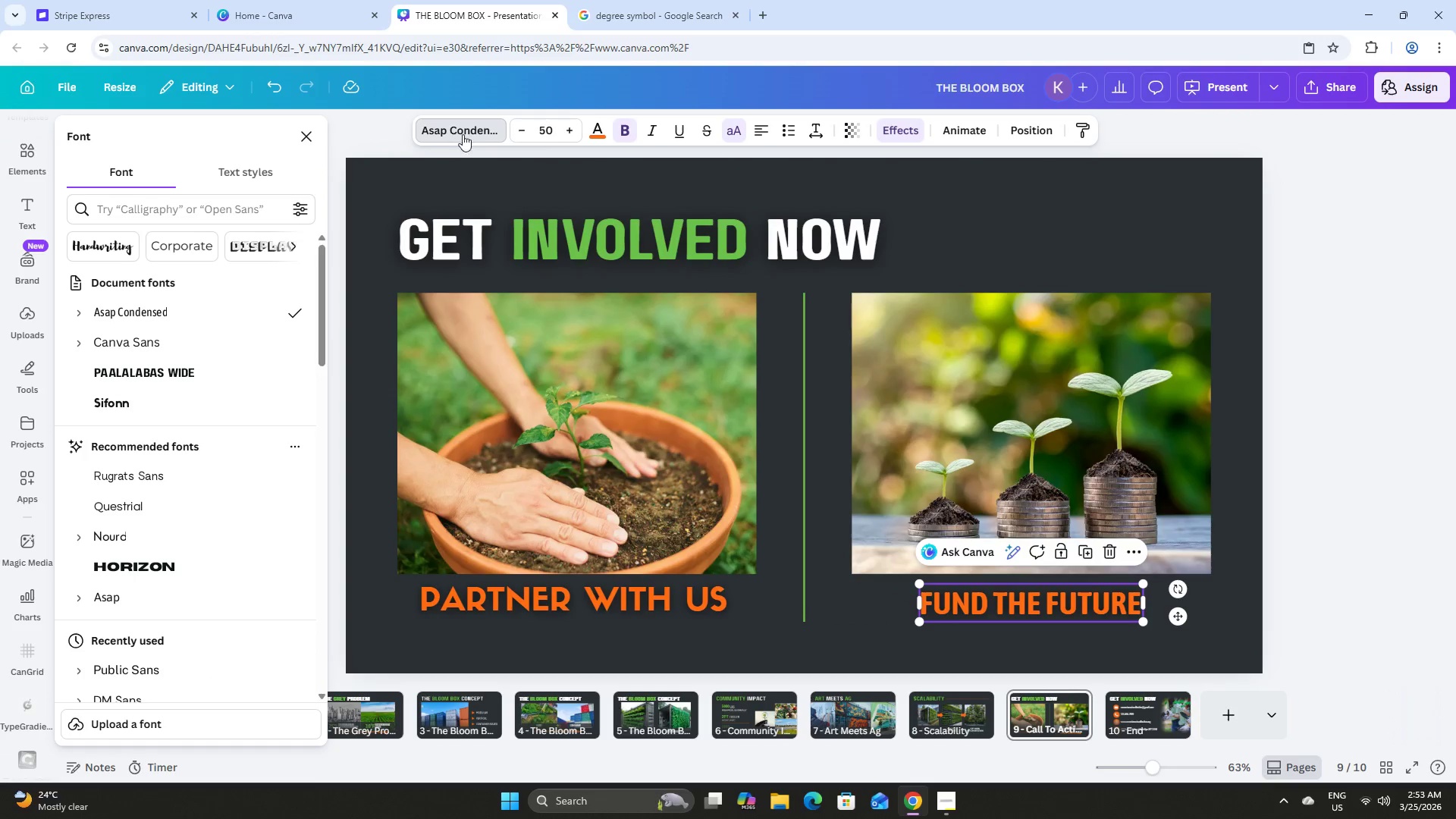 
left_click([443, 128])
 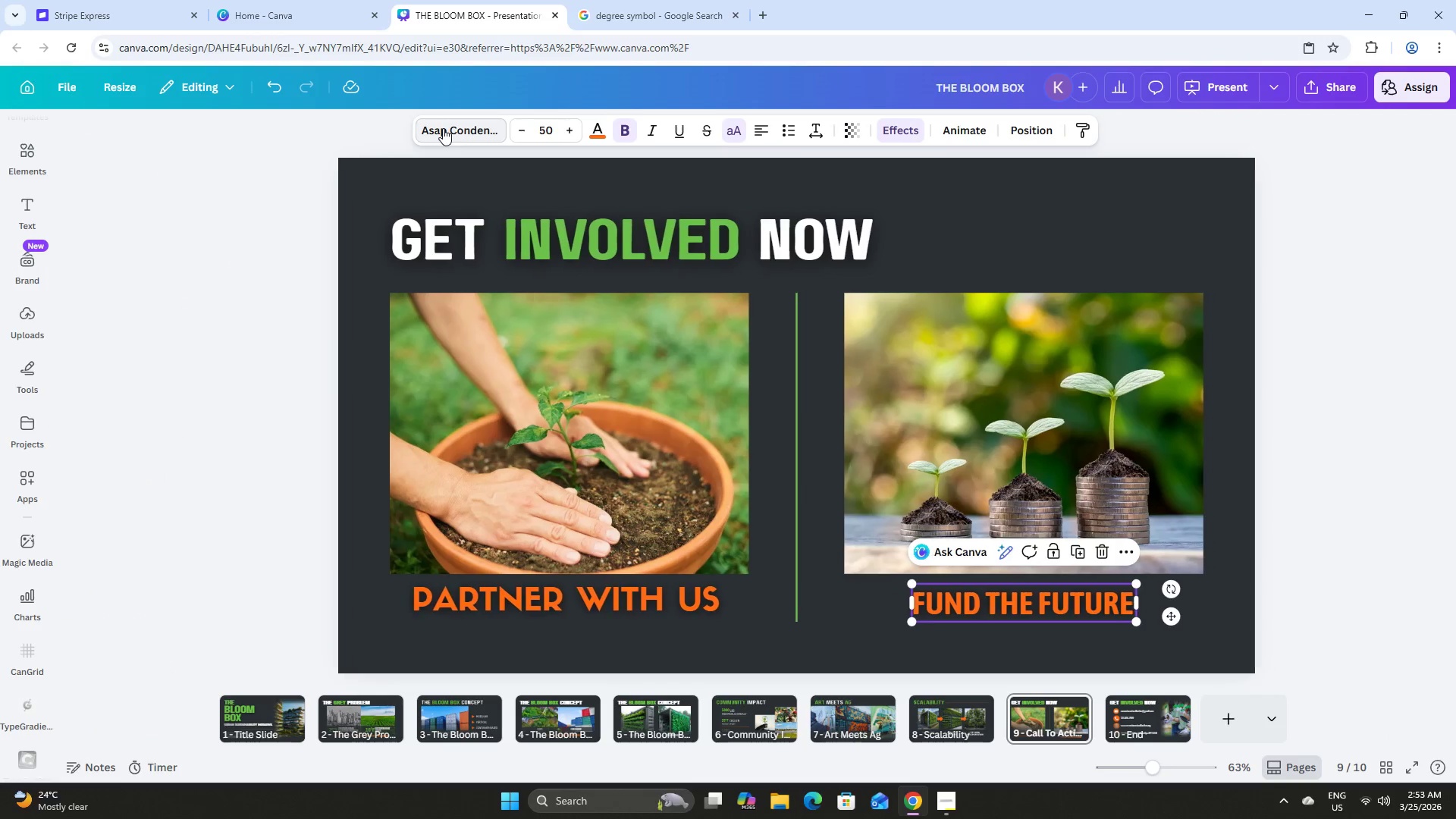 
left_click([443, 128])
 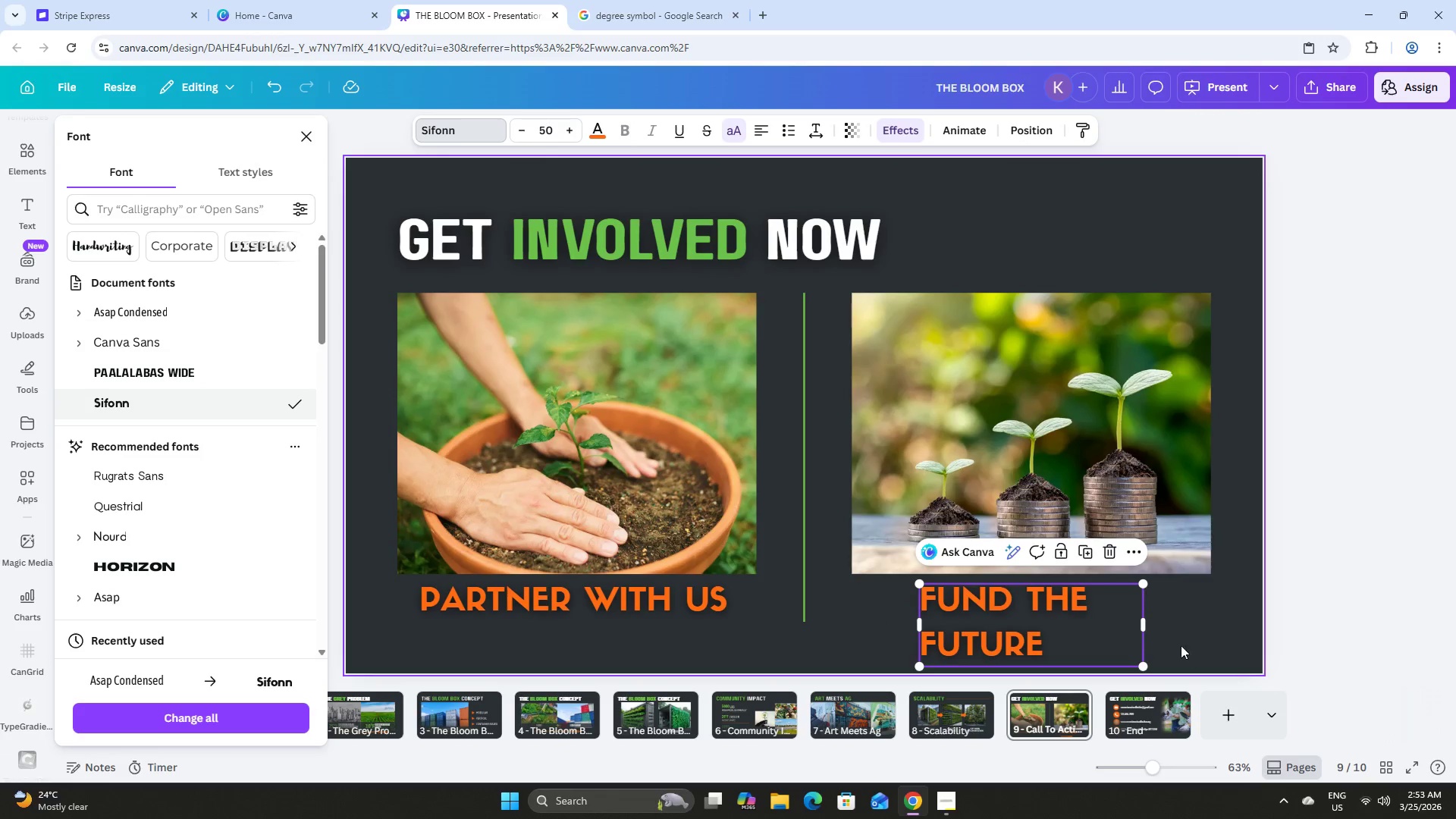 
left_click_drag(start_coordinate=[1147, 625], to_coordinate=[1230, 614])
 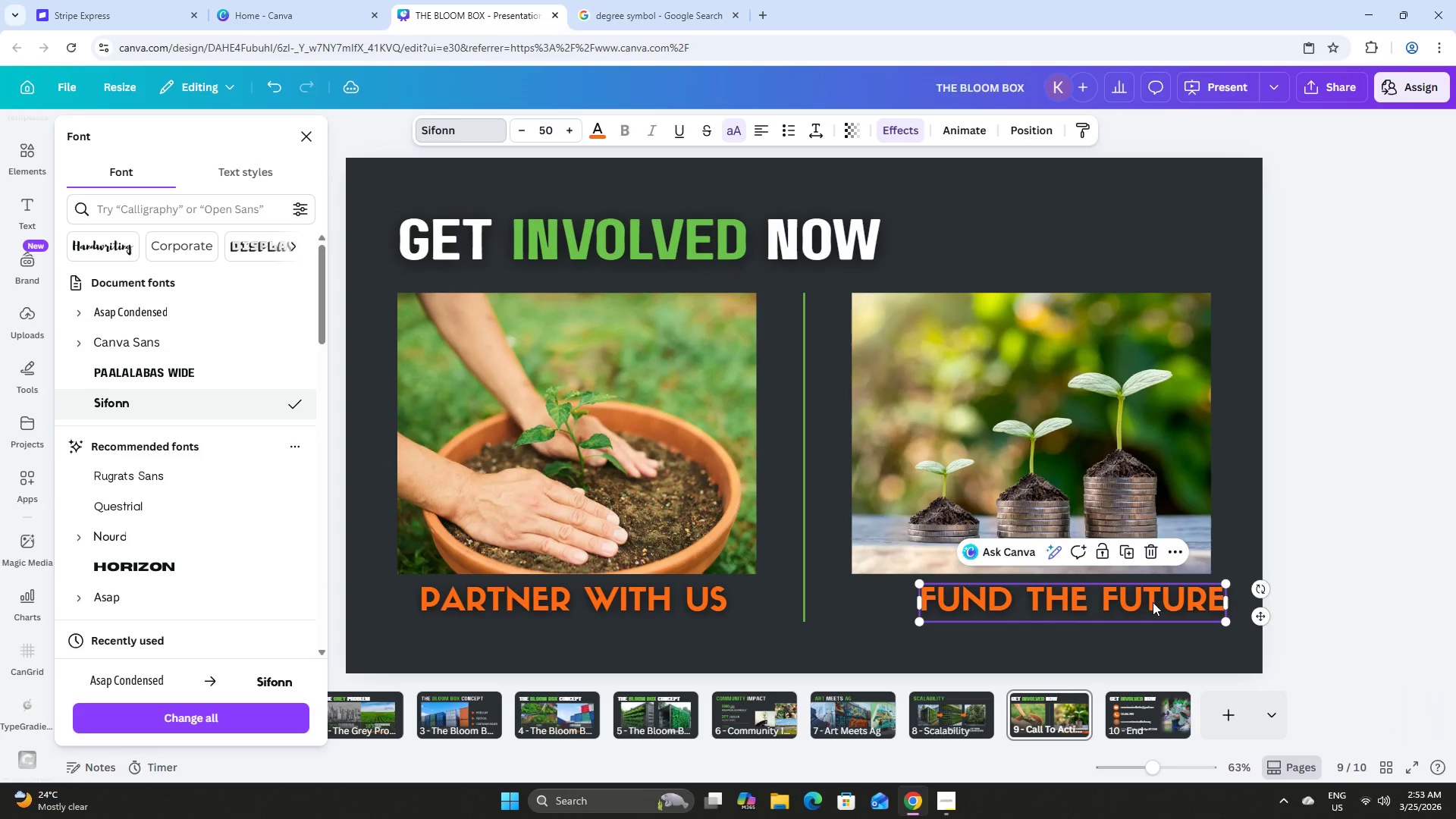 
left_click_drag(start_coordinate=[1156, 602], to_coordinate=[1113, 601])
 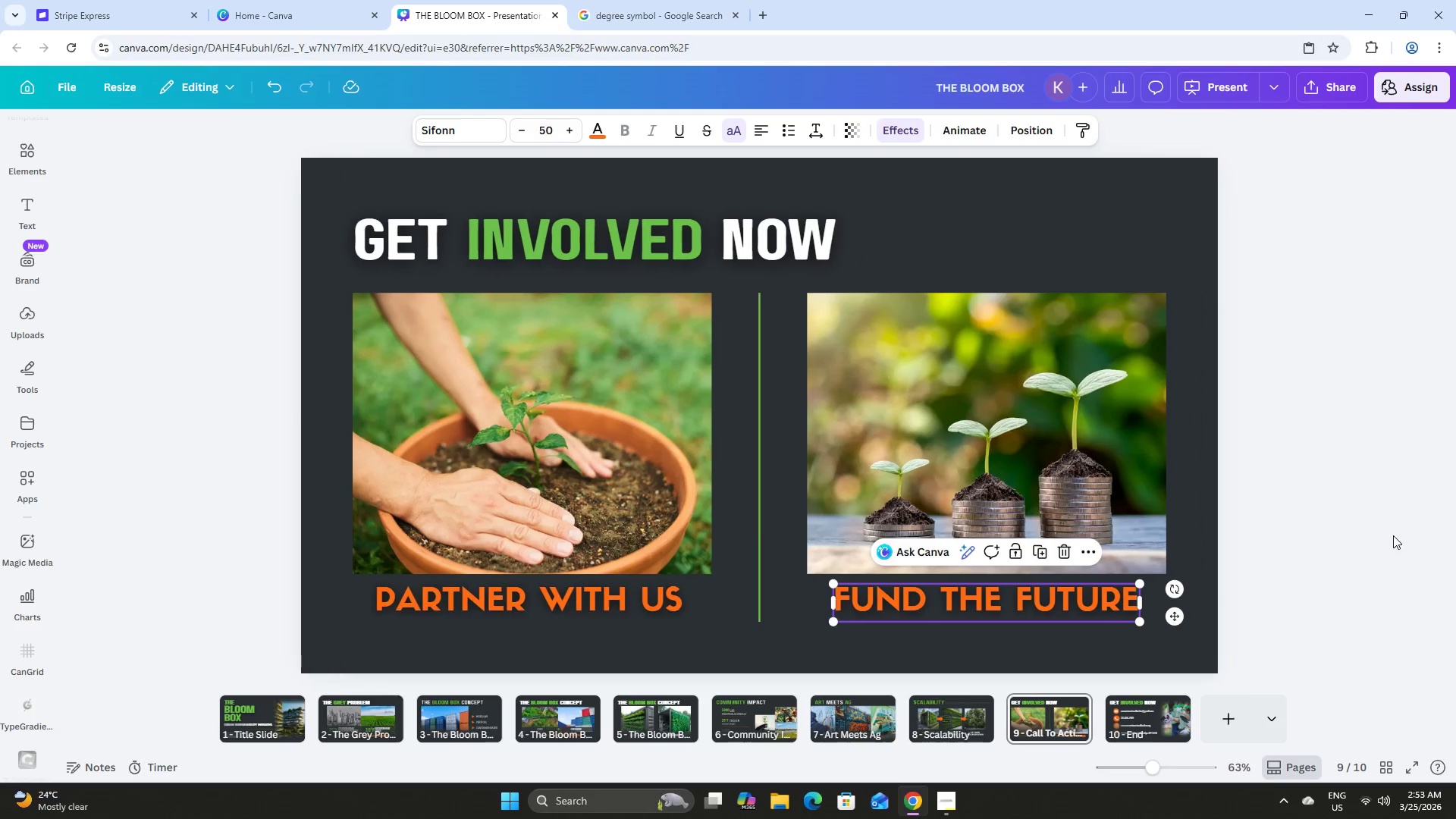 
left_click([1393, 531])
 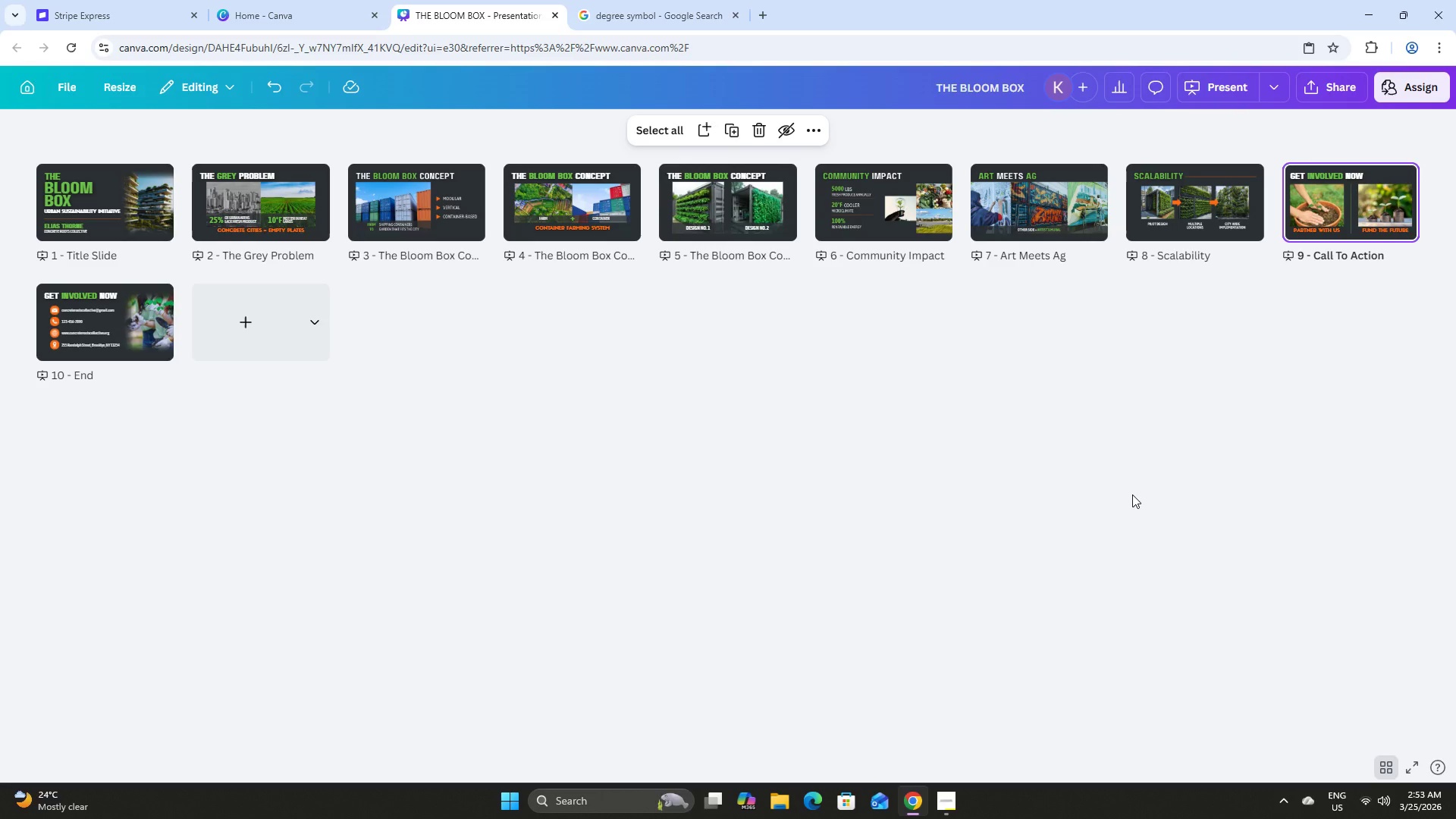 
wait(13.41)
 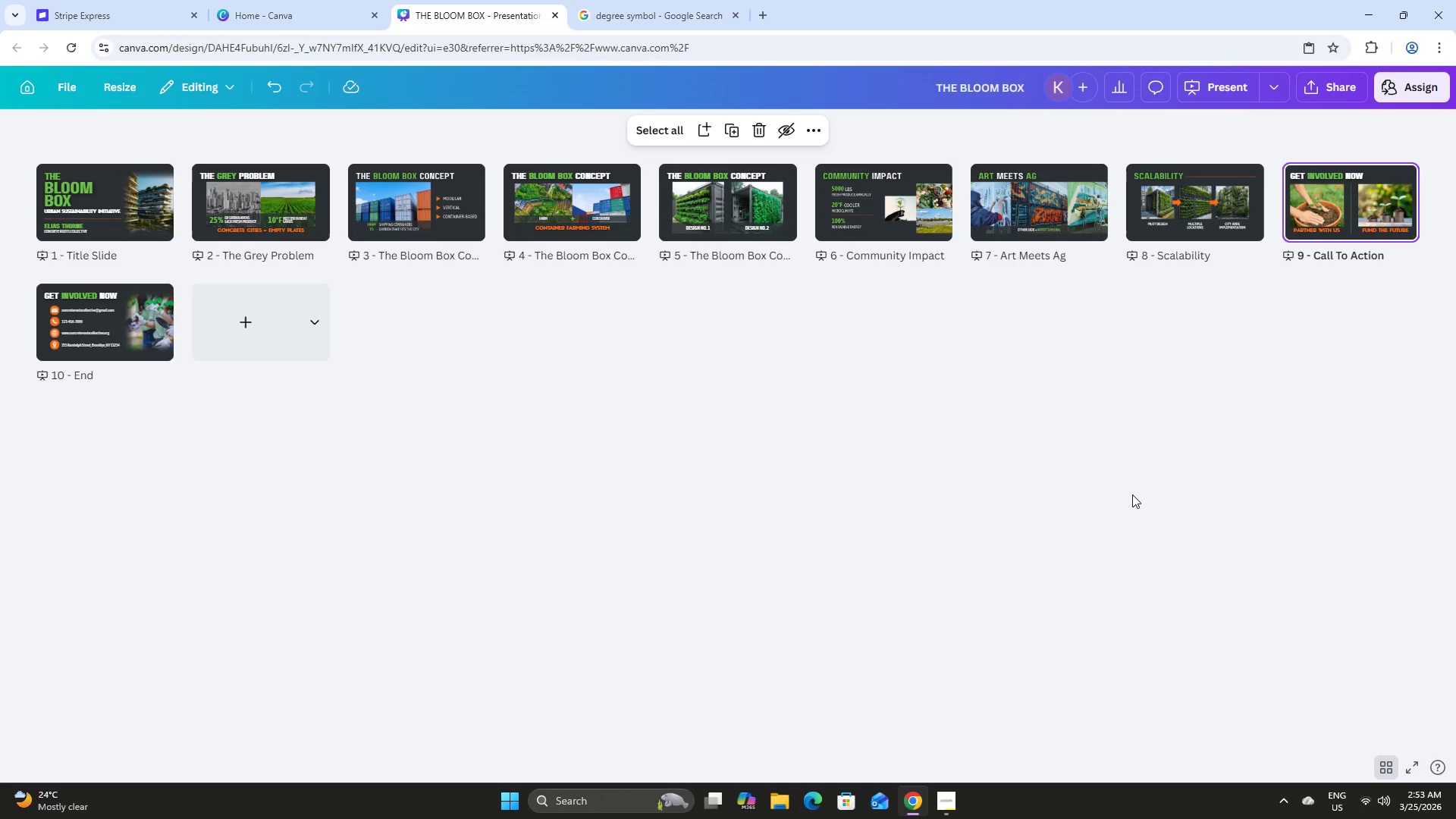 
left_click([89, 218])
 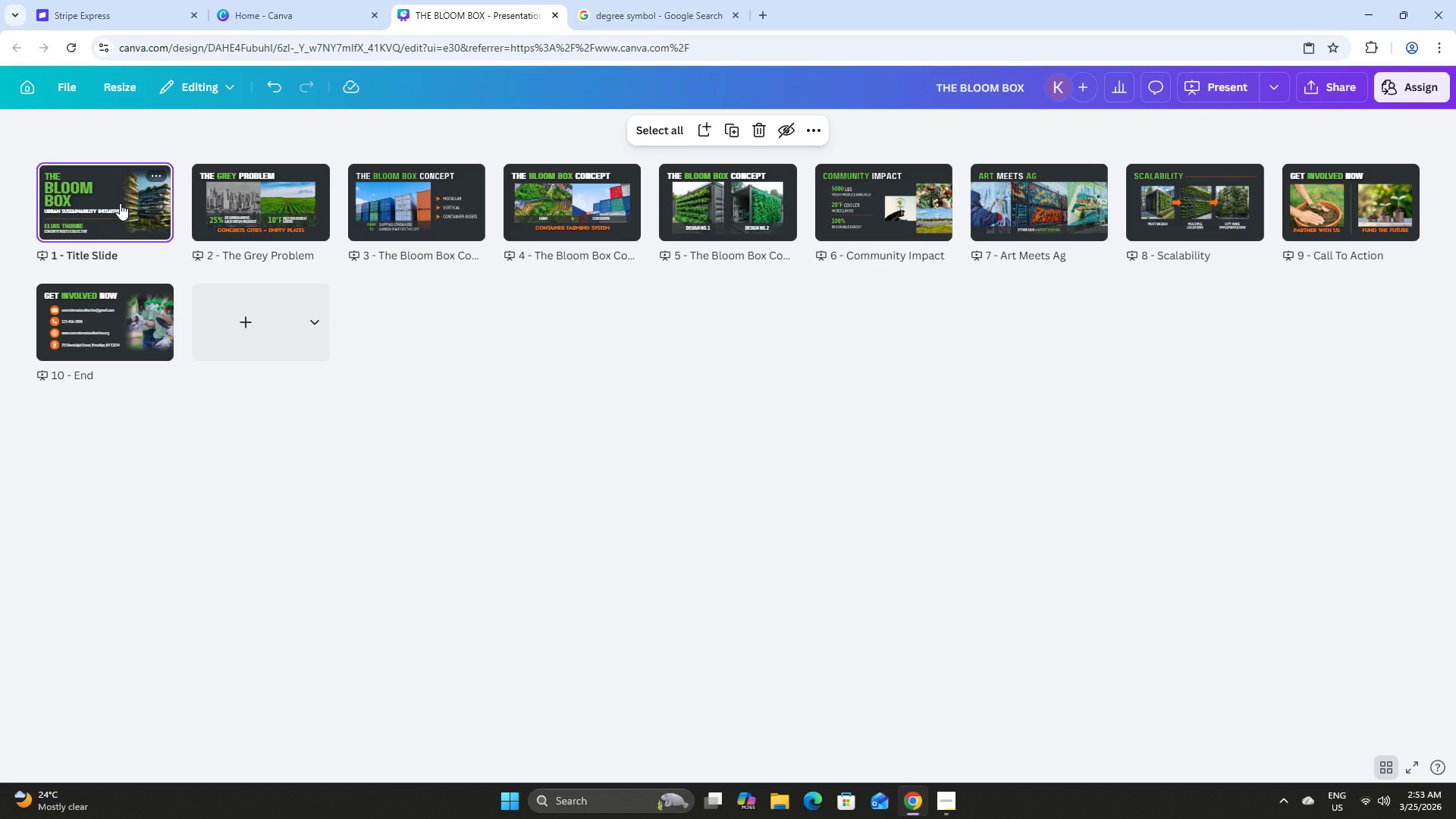 
double_click([120, 203])
 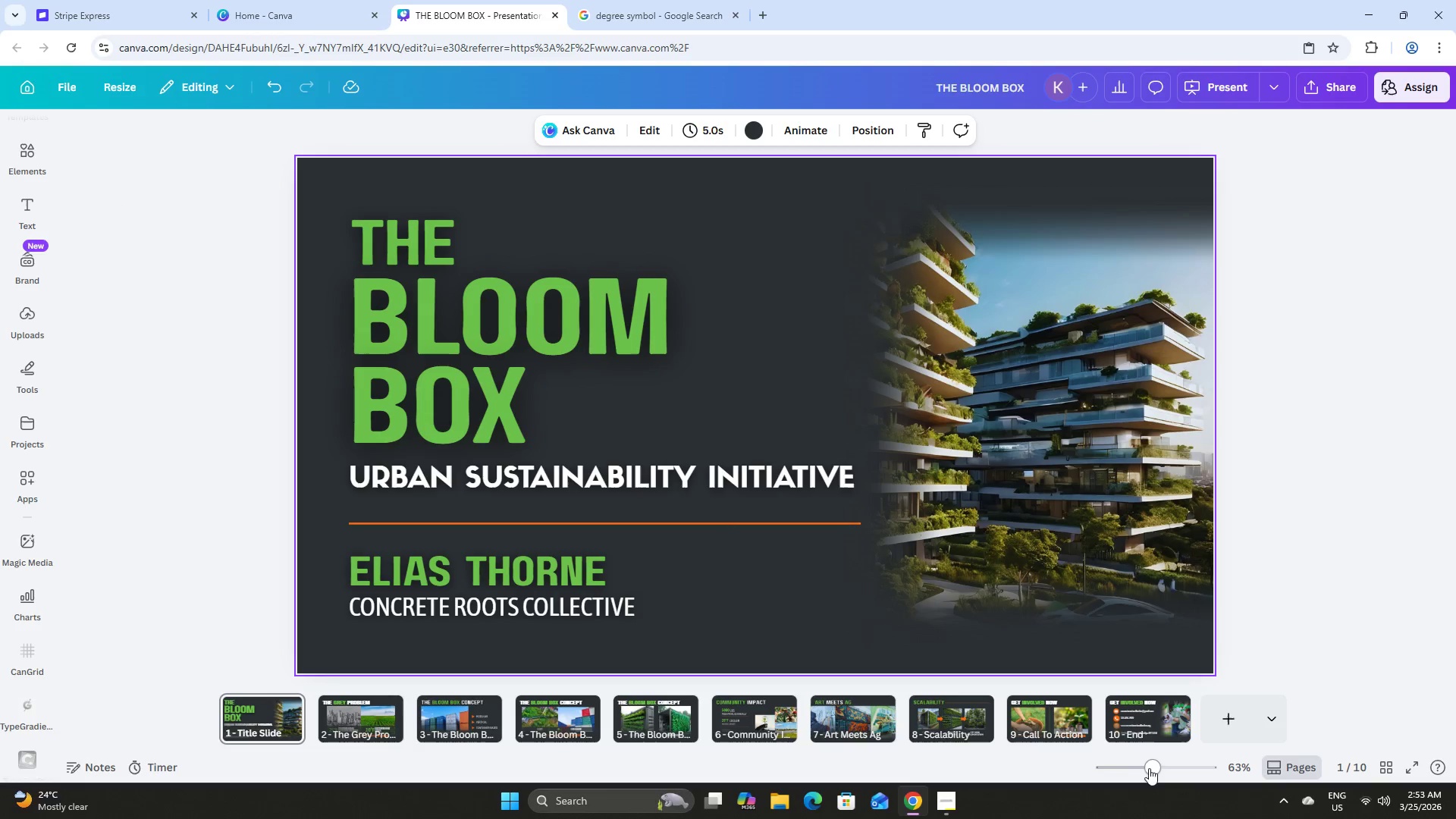 
left_click([1141, 728])
 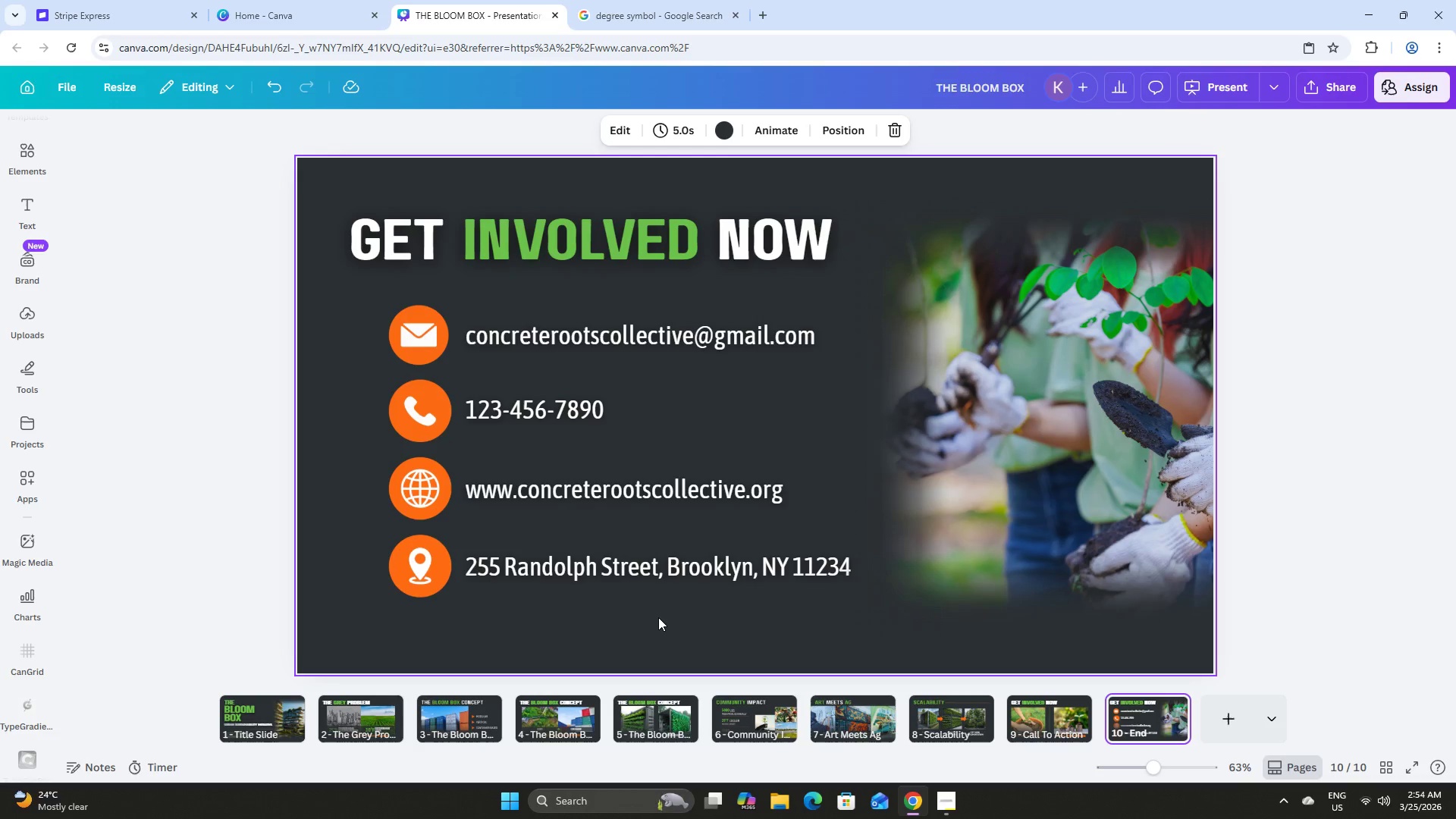 